 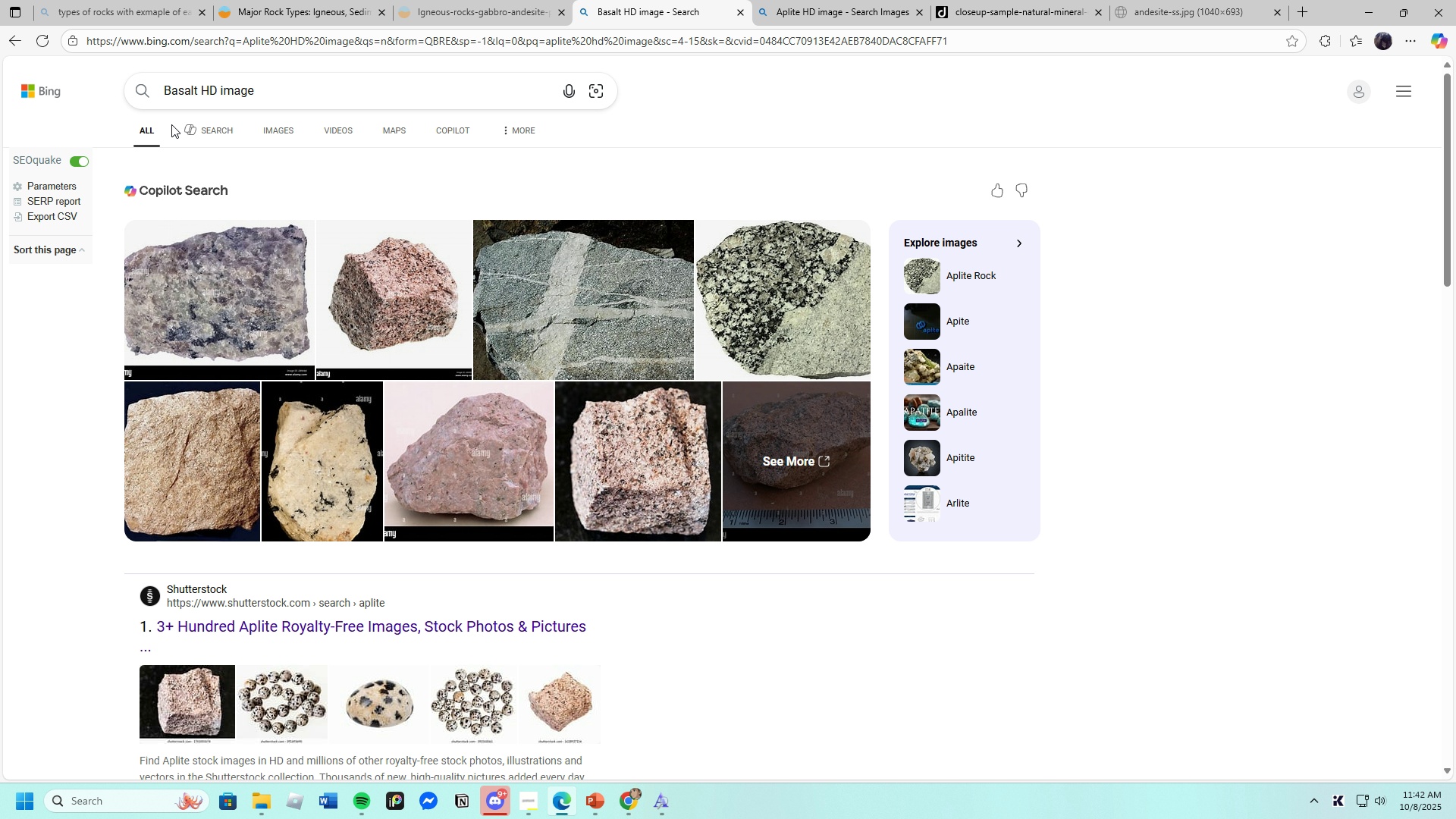 
left_click([281, 130])
 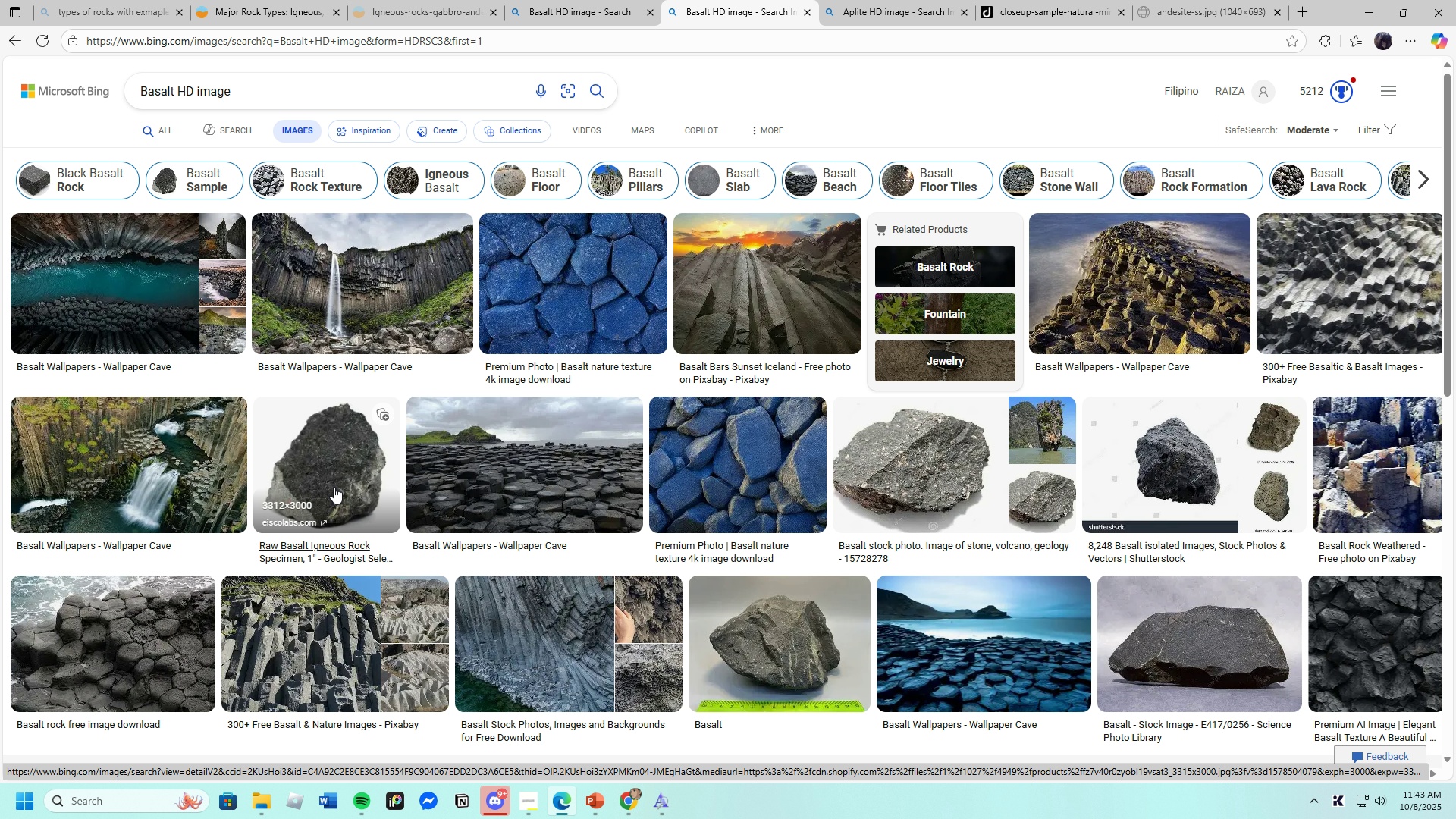 
wait(7.52)
 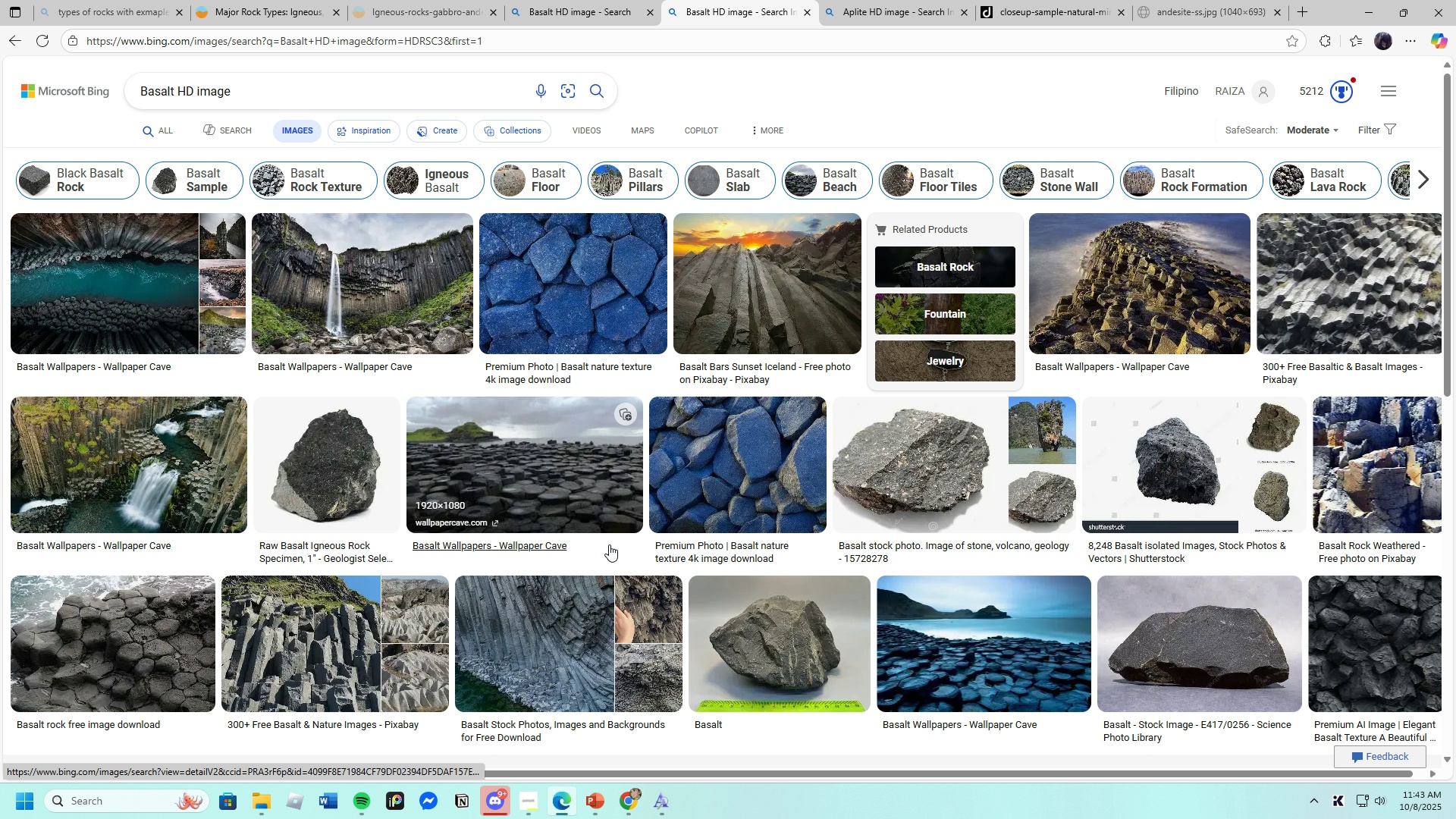 
left_click([331, 456])
 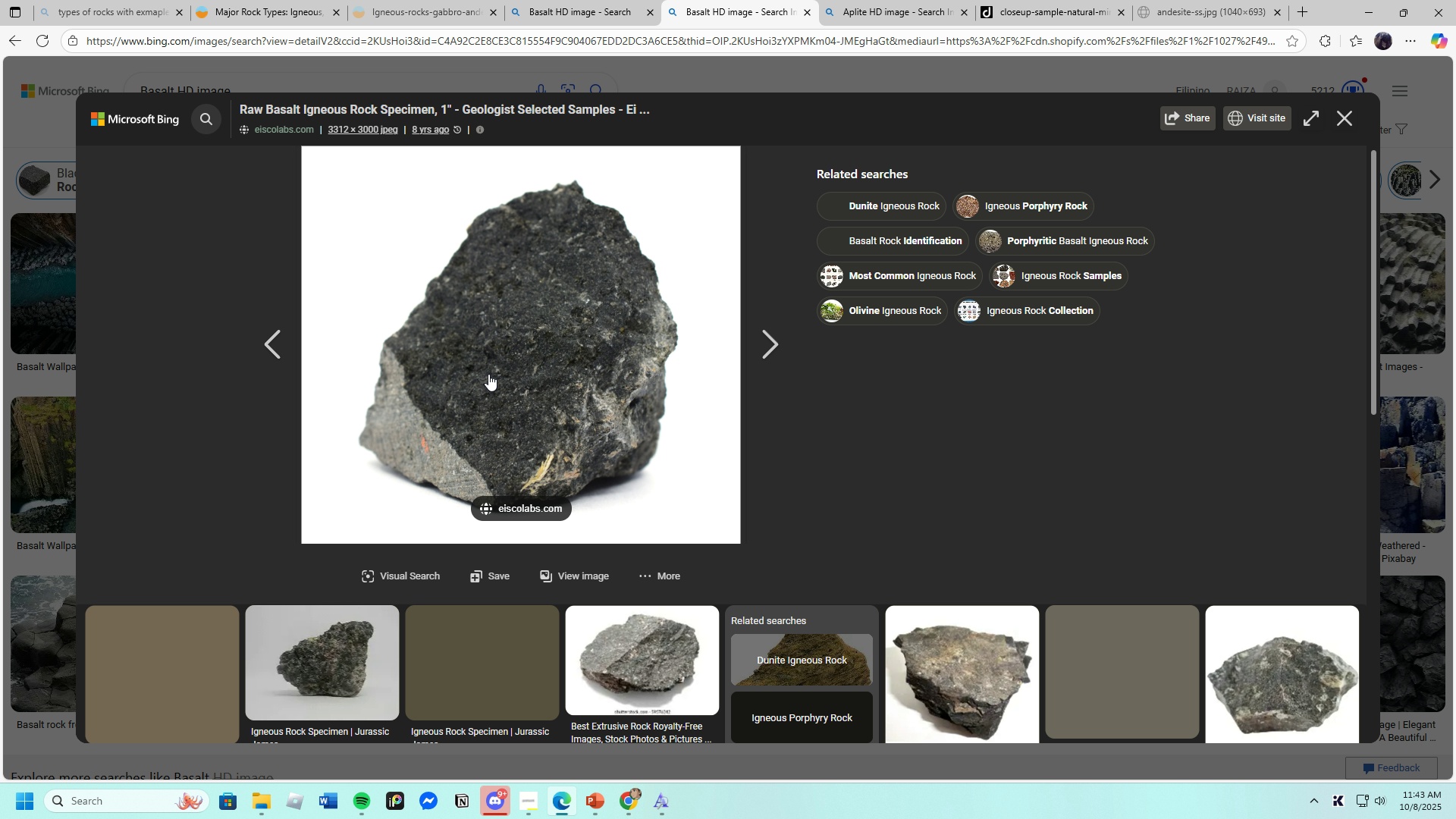 
right_click([489, 373])
 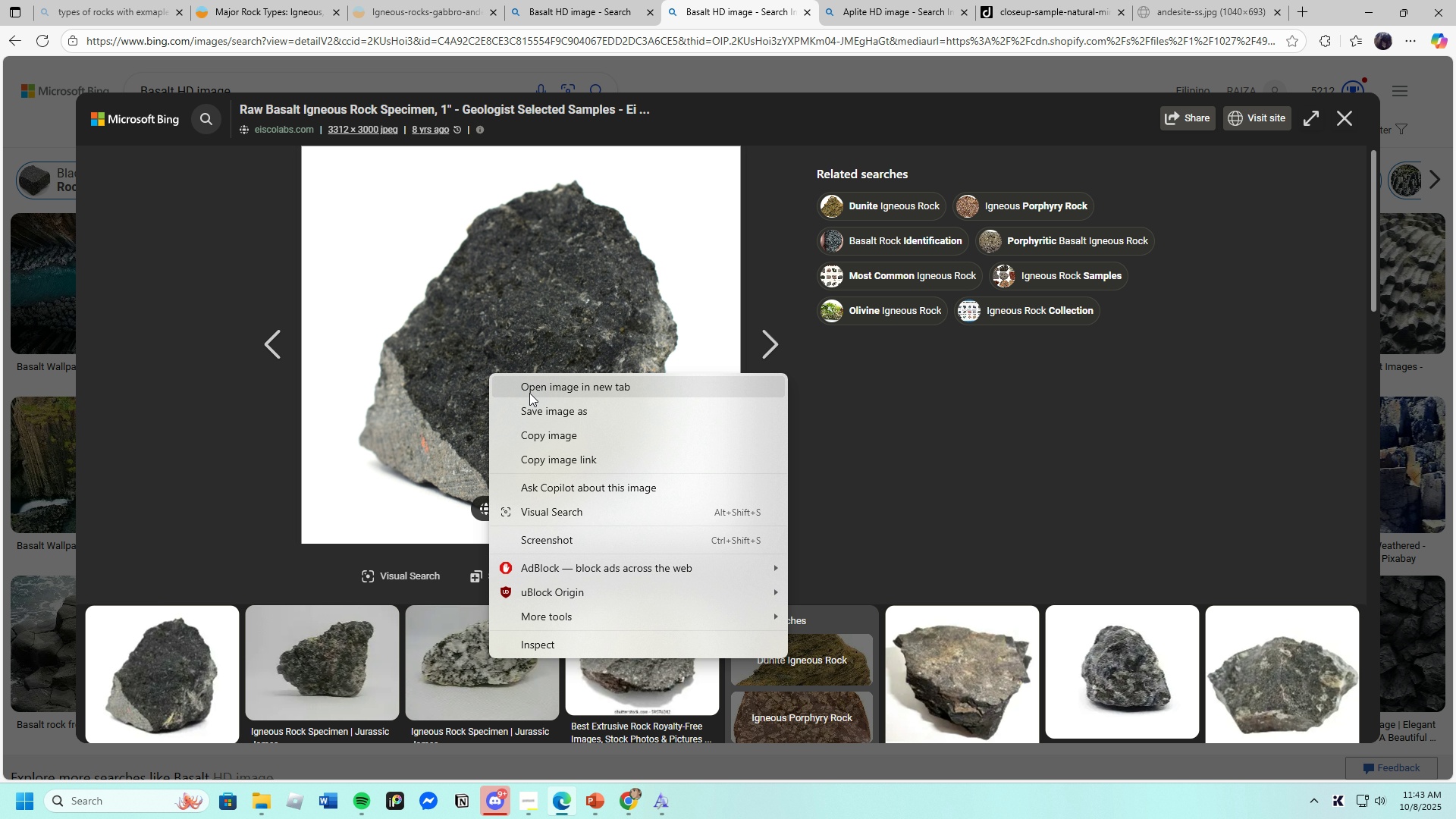 
left_click([530, 391])
 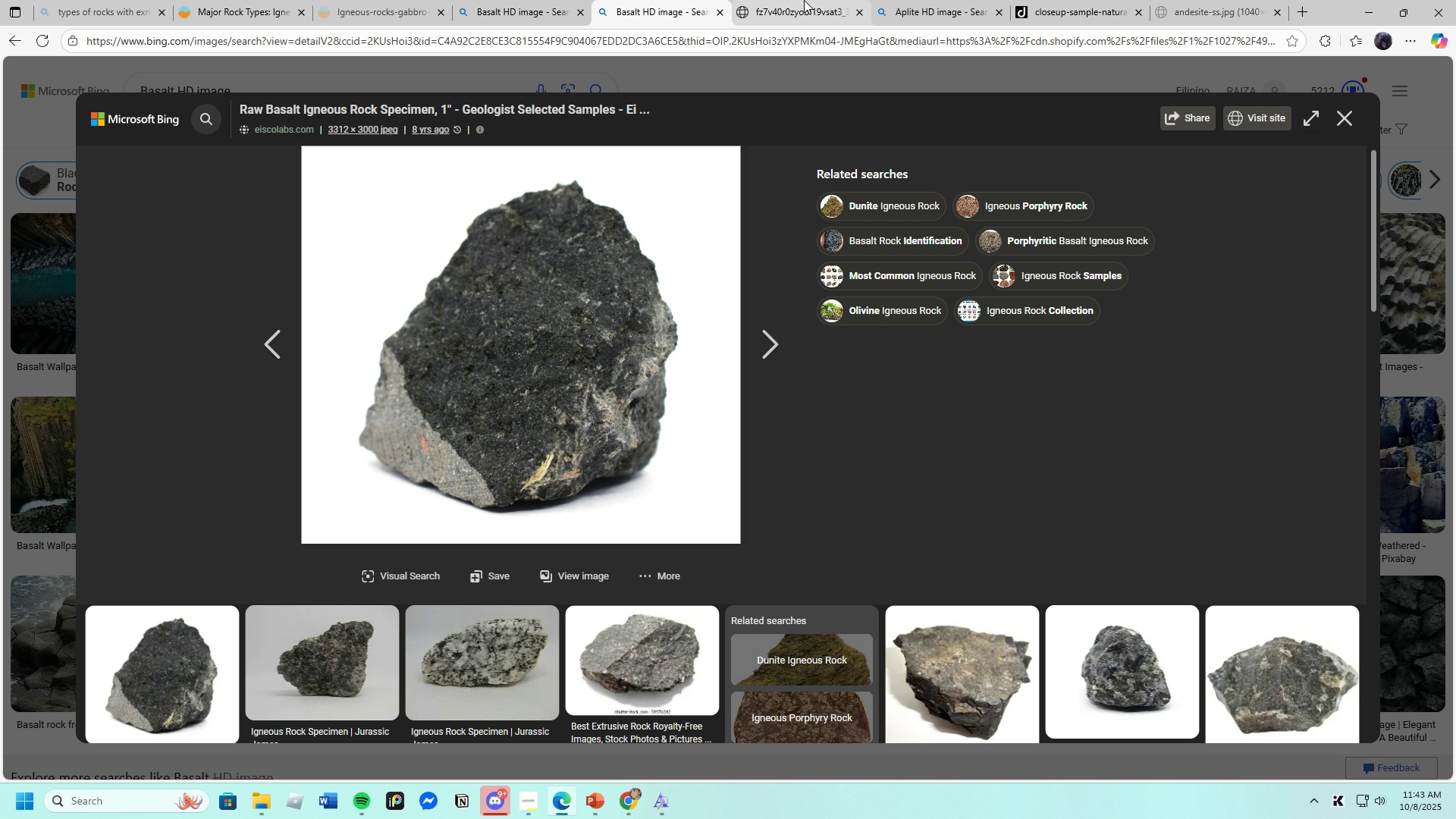 
left_click([804, 0])
 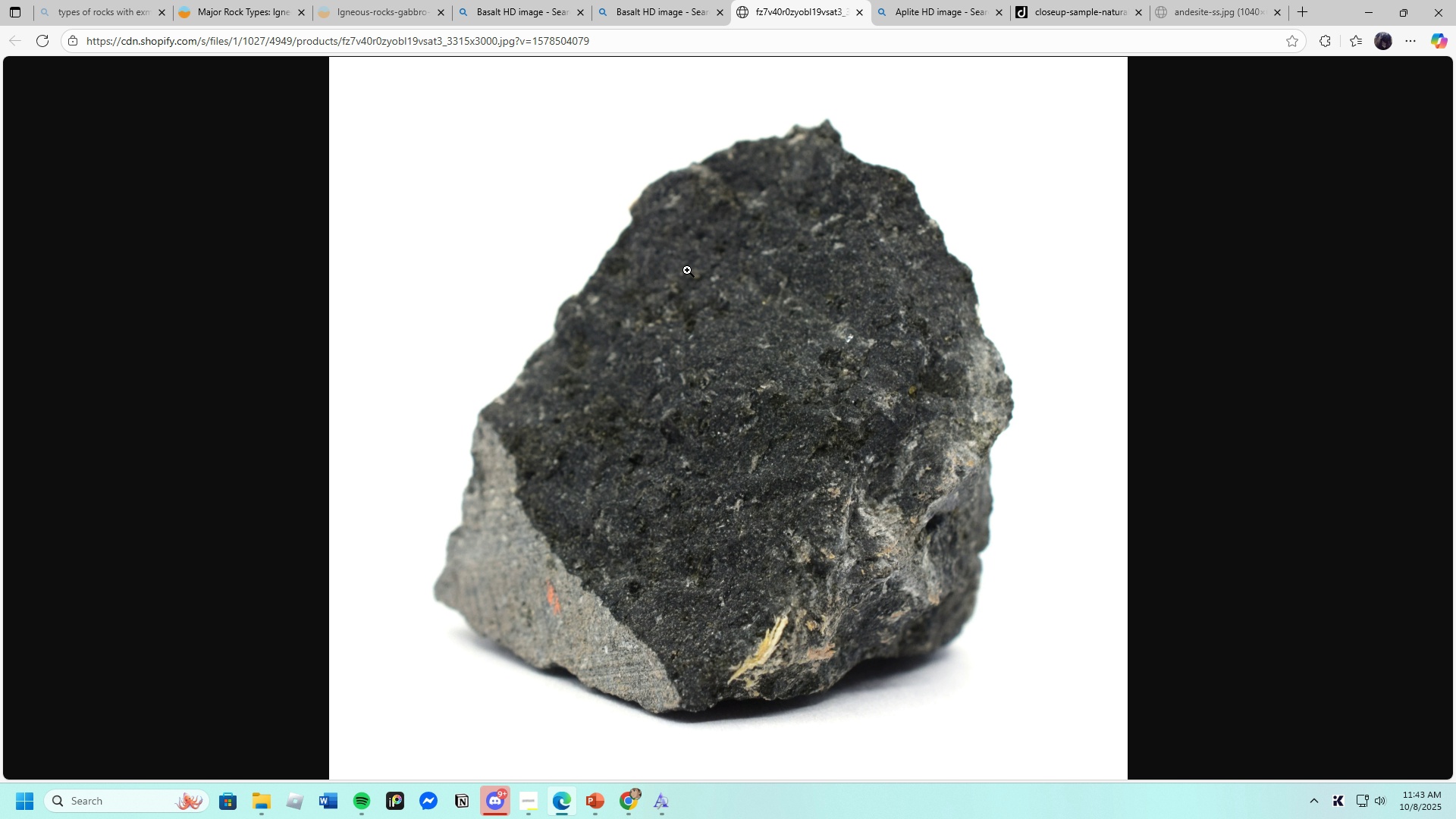 
right_click([687, 270])
 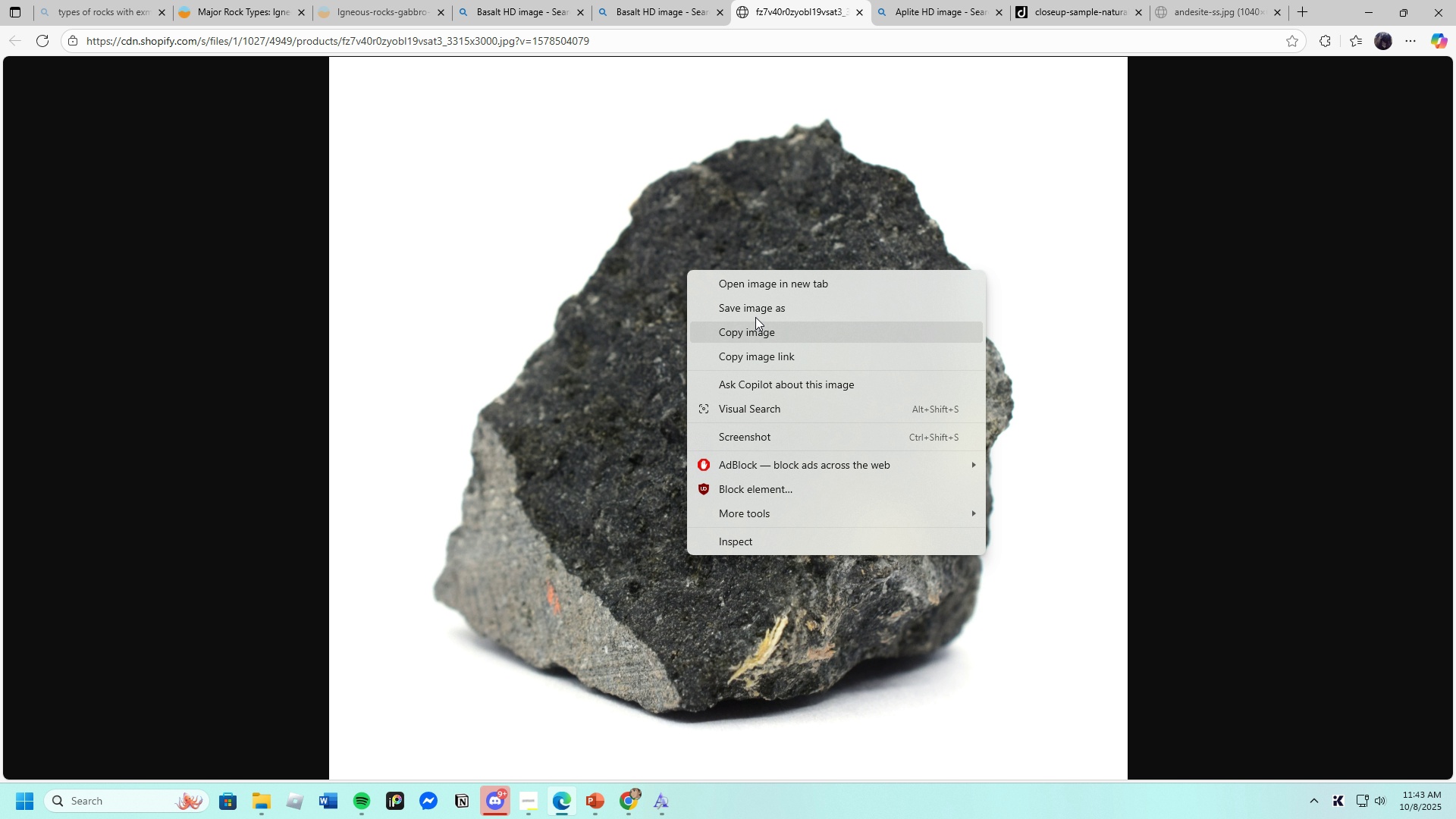 
left_click([753, 305])
 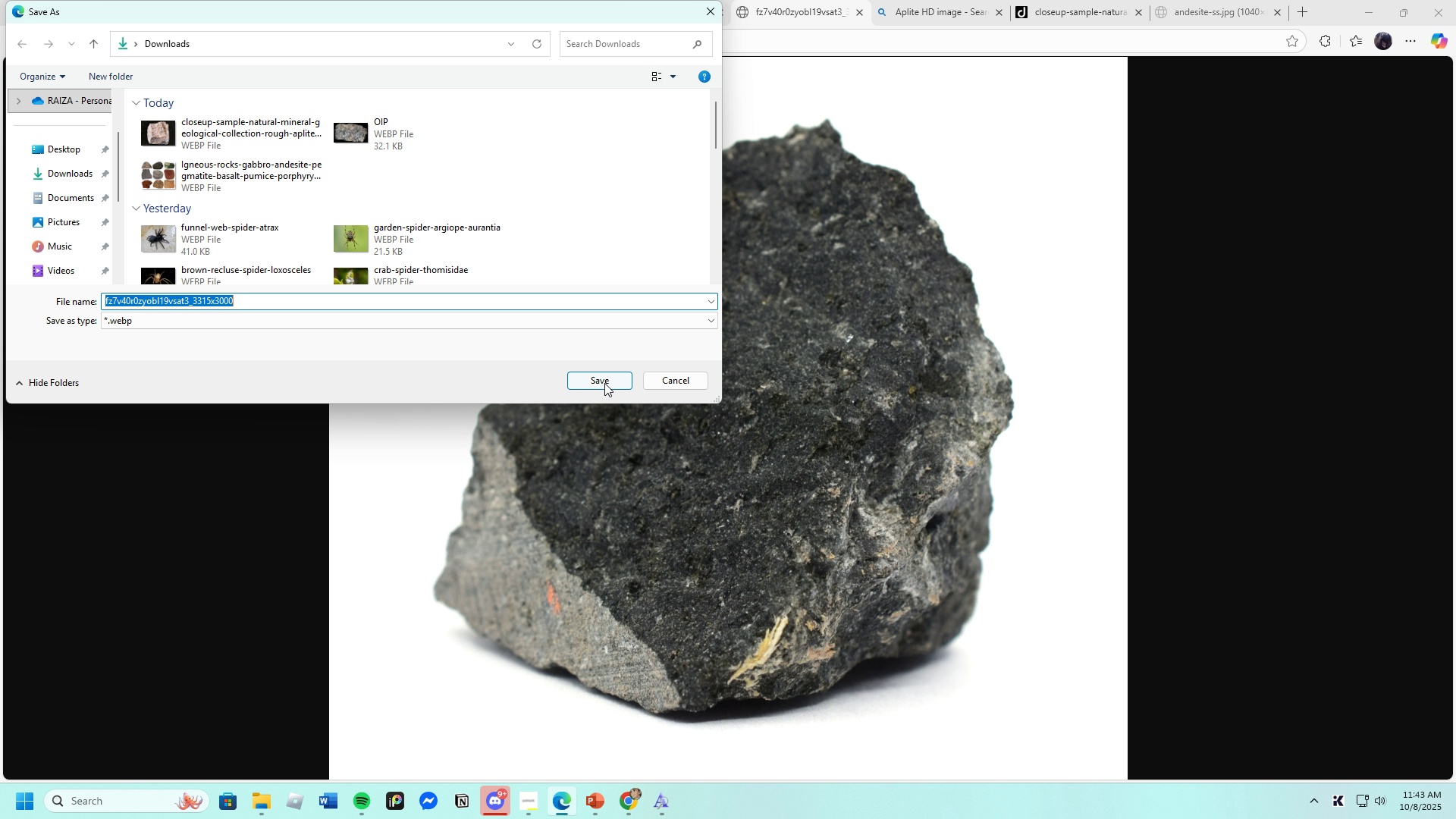 
left_click([604, 383])
 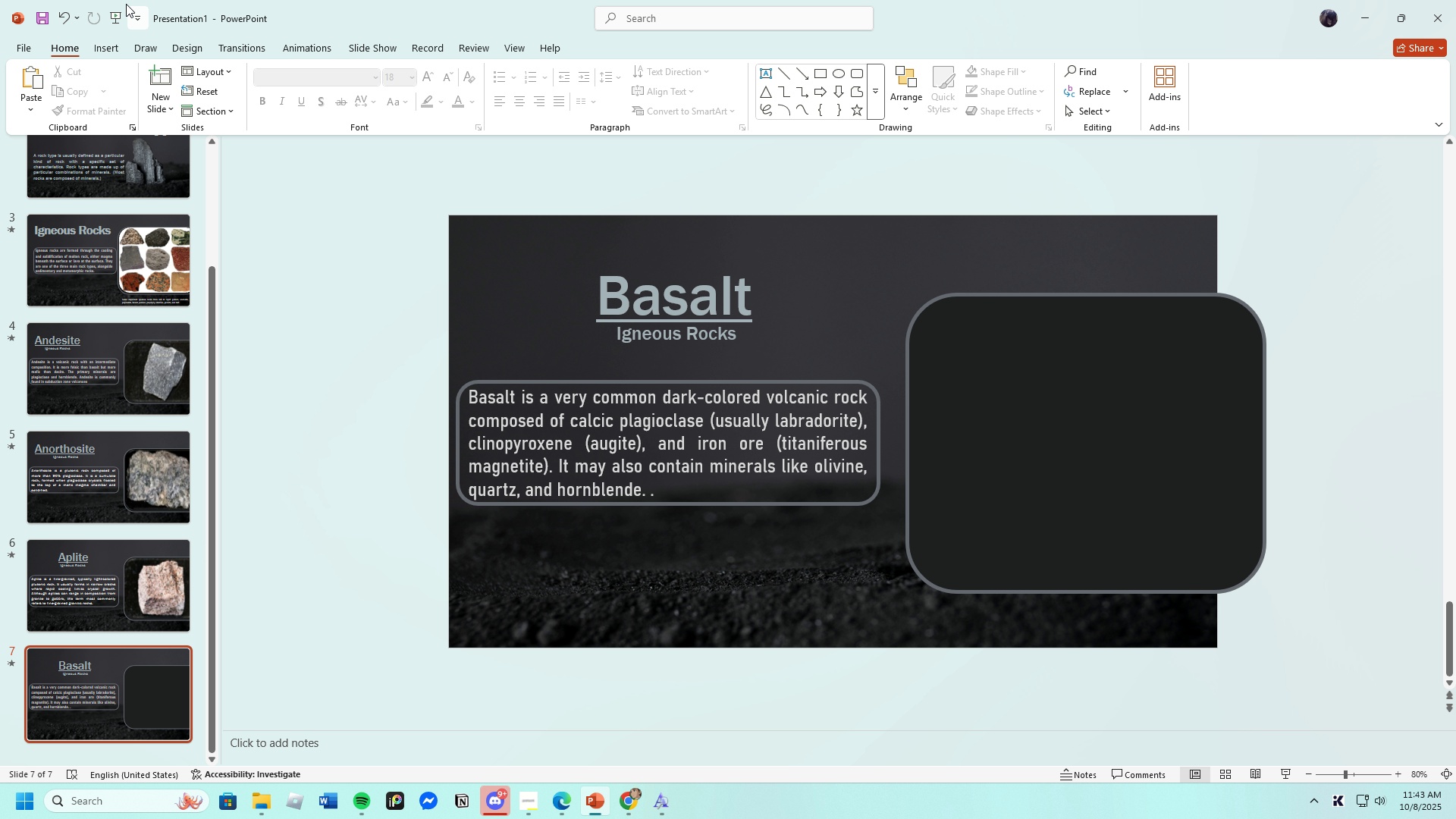 
left_click([96, 49])
 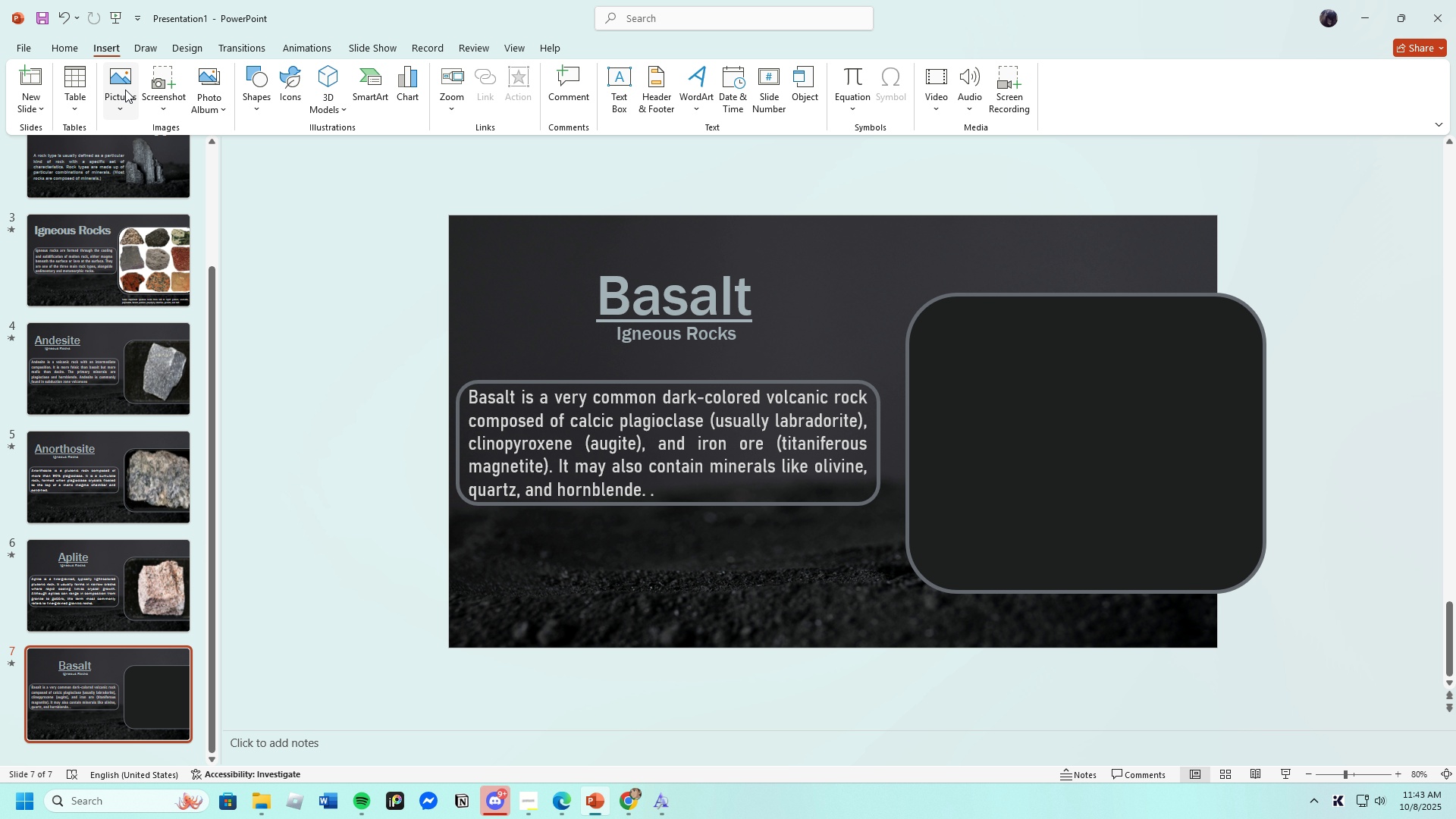 
left_click([125, 89])
 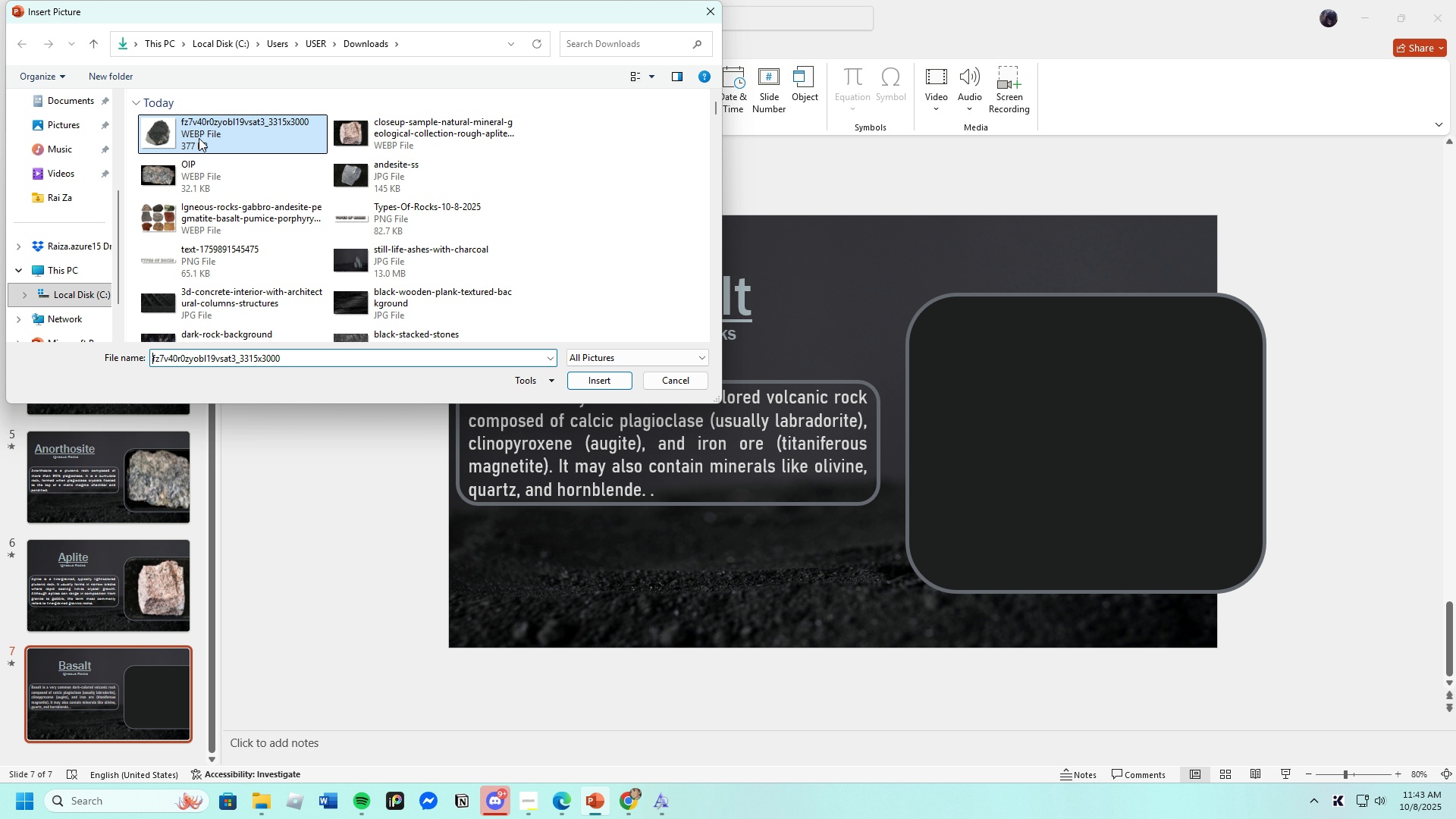 
left_click([585, 373])
 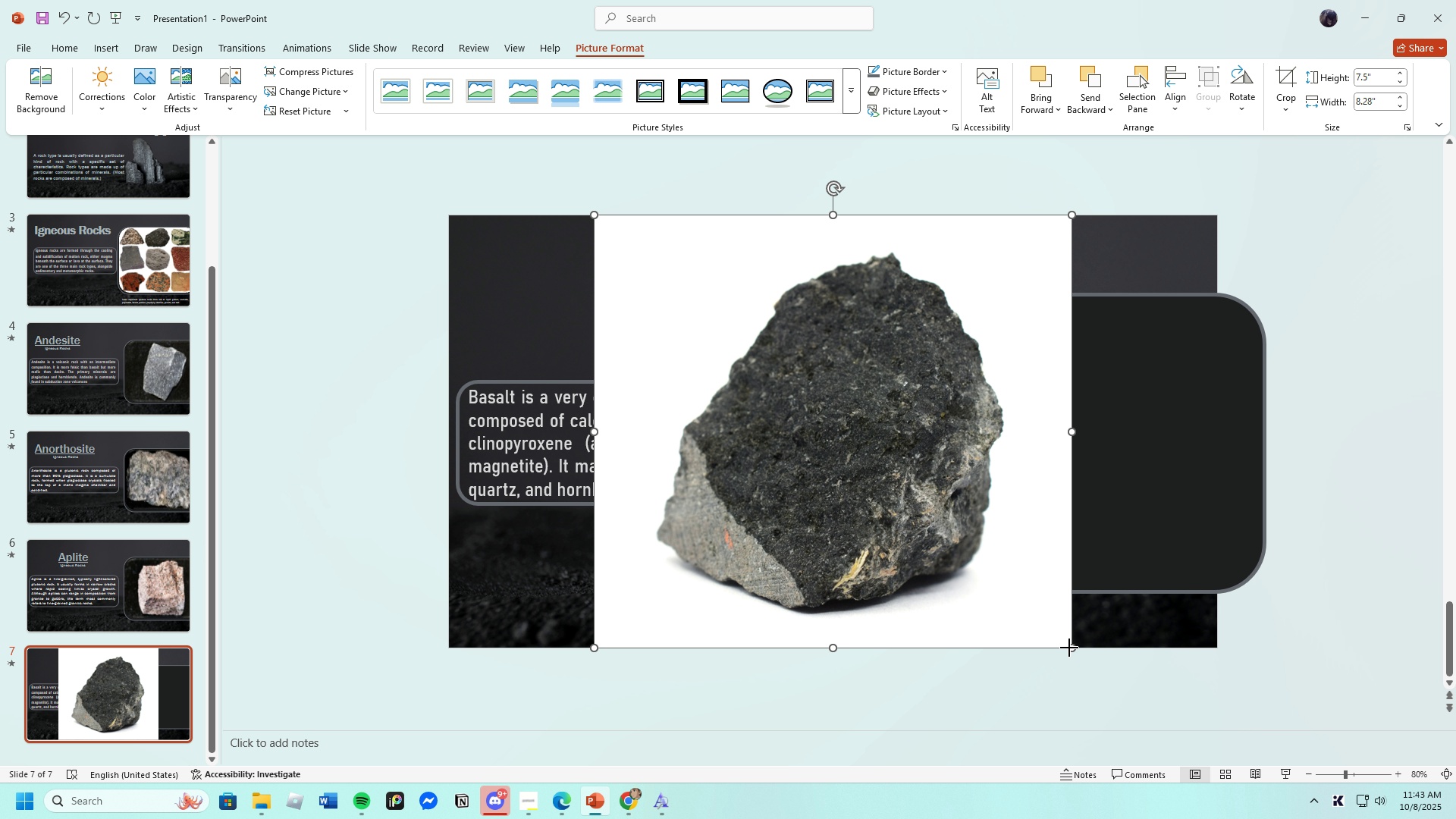 
wait(8.65)
 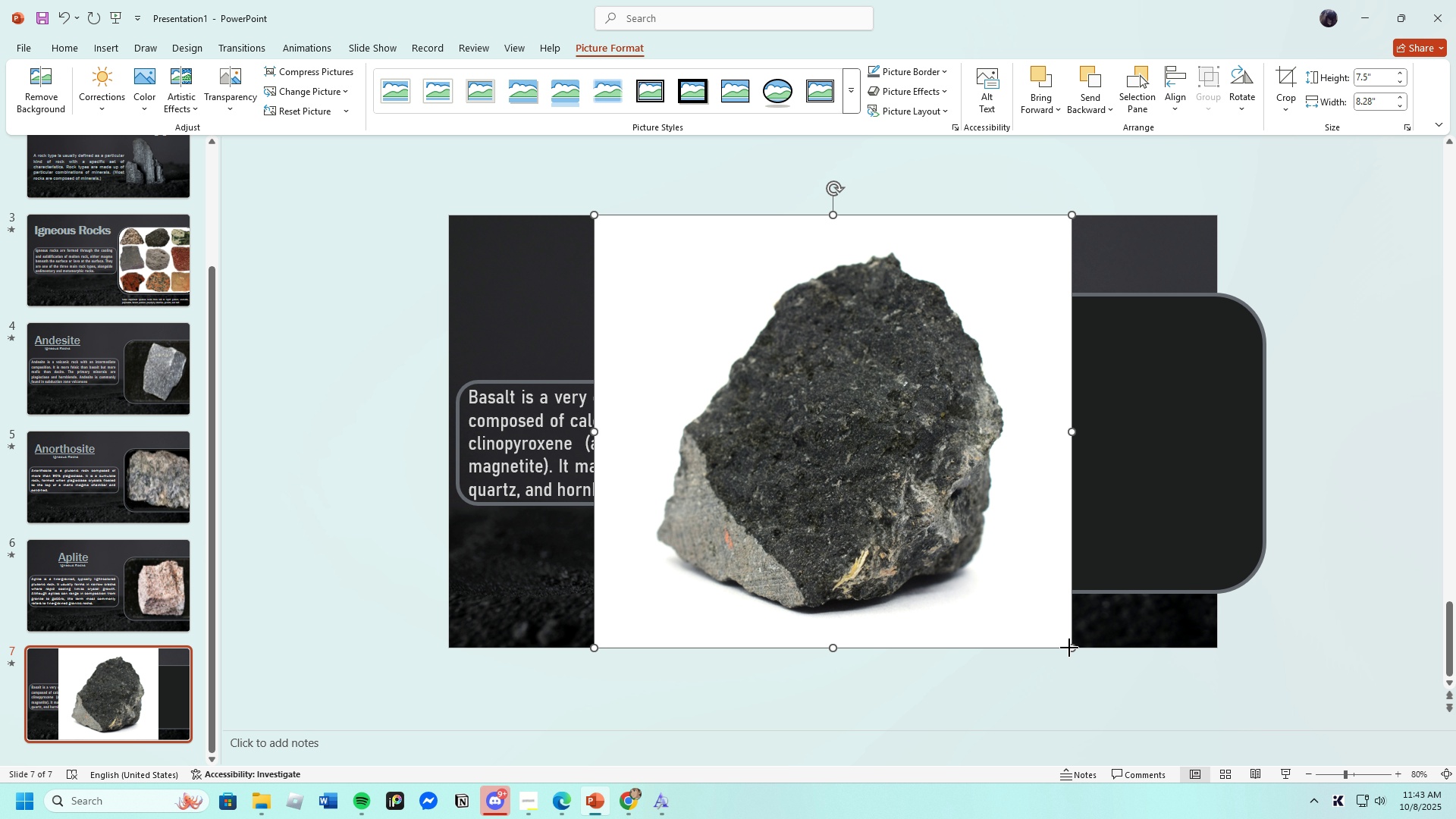 
left_click([852, 95])
 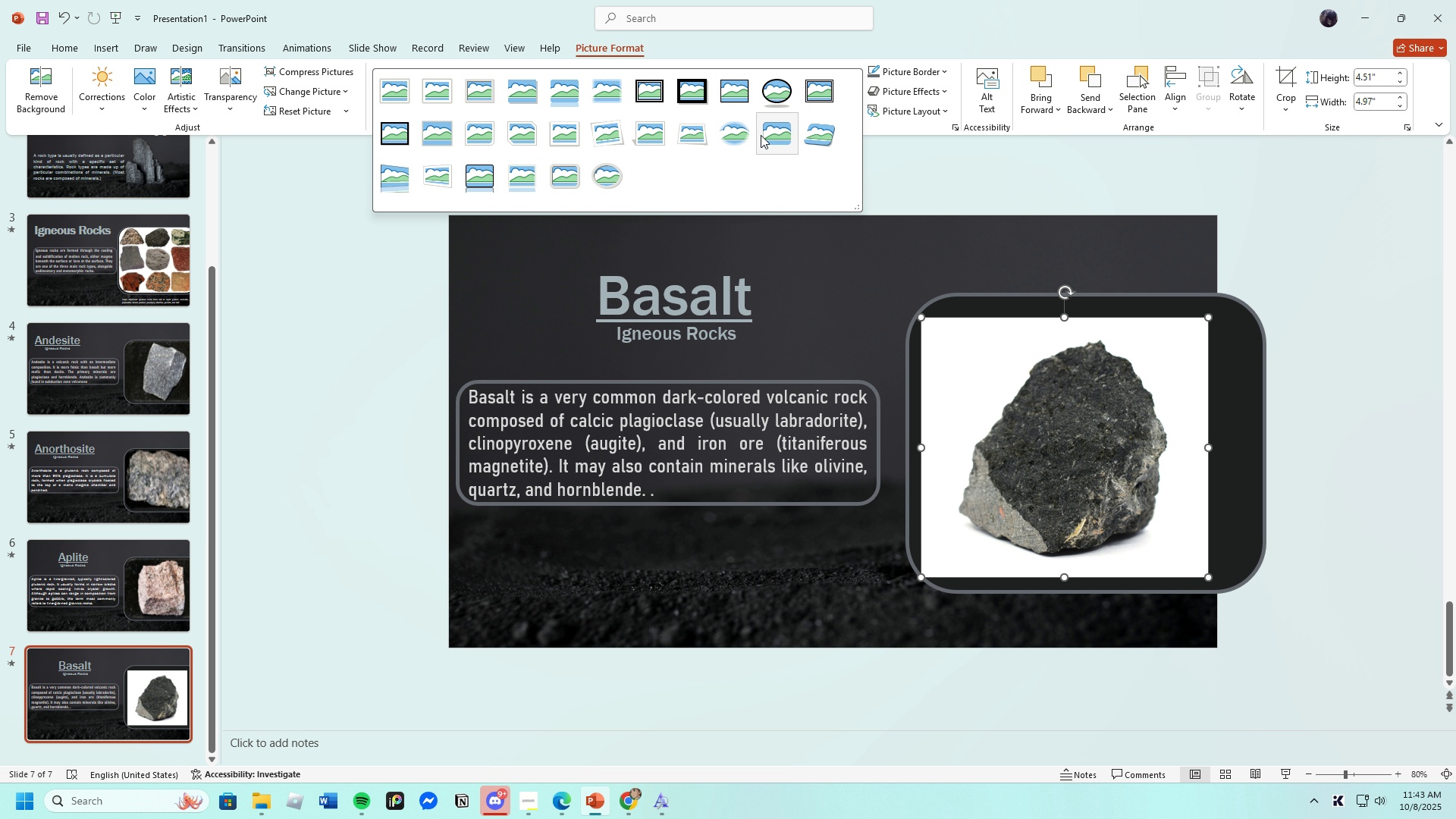 
left_click([762, 135])
 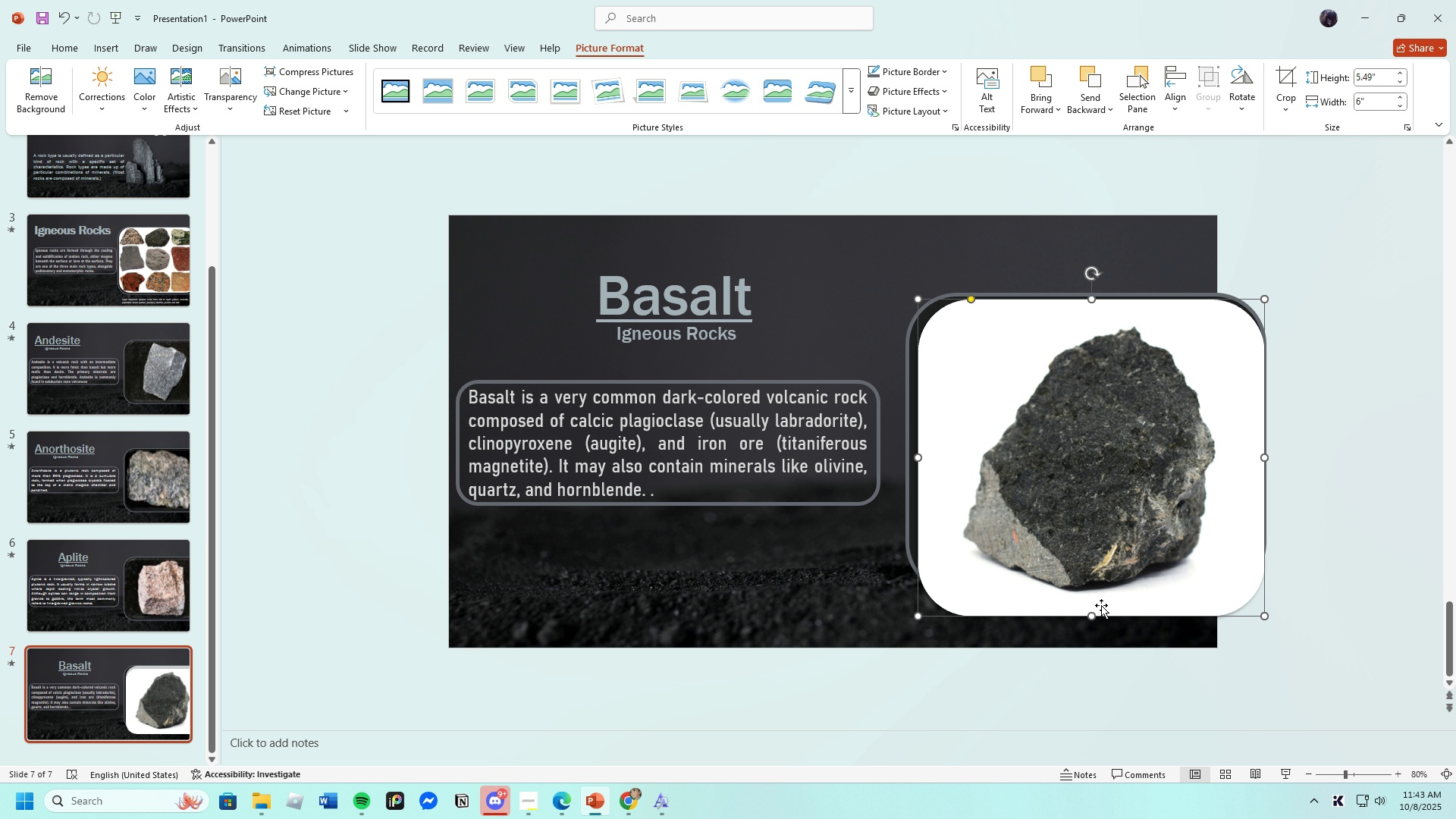 
wait(12.41)
 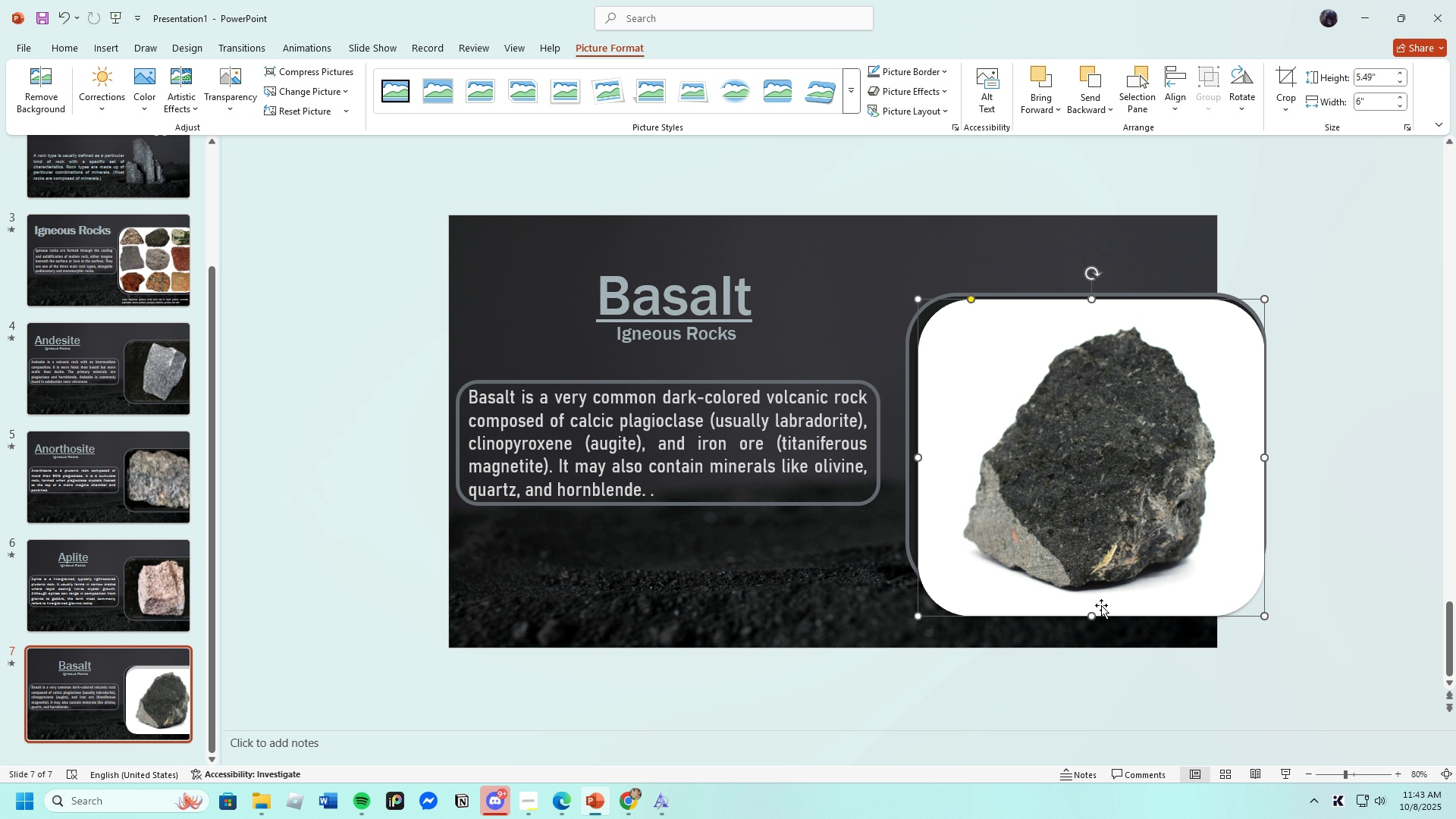 
left_click([1319, 457])
 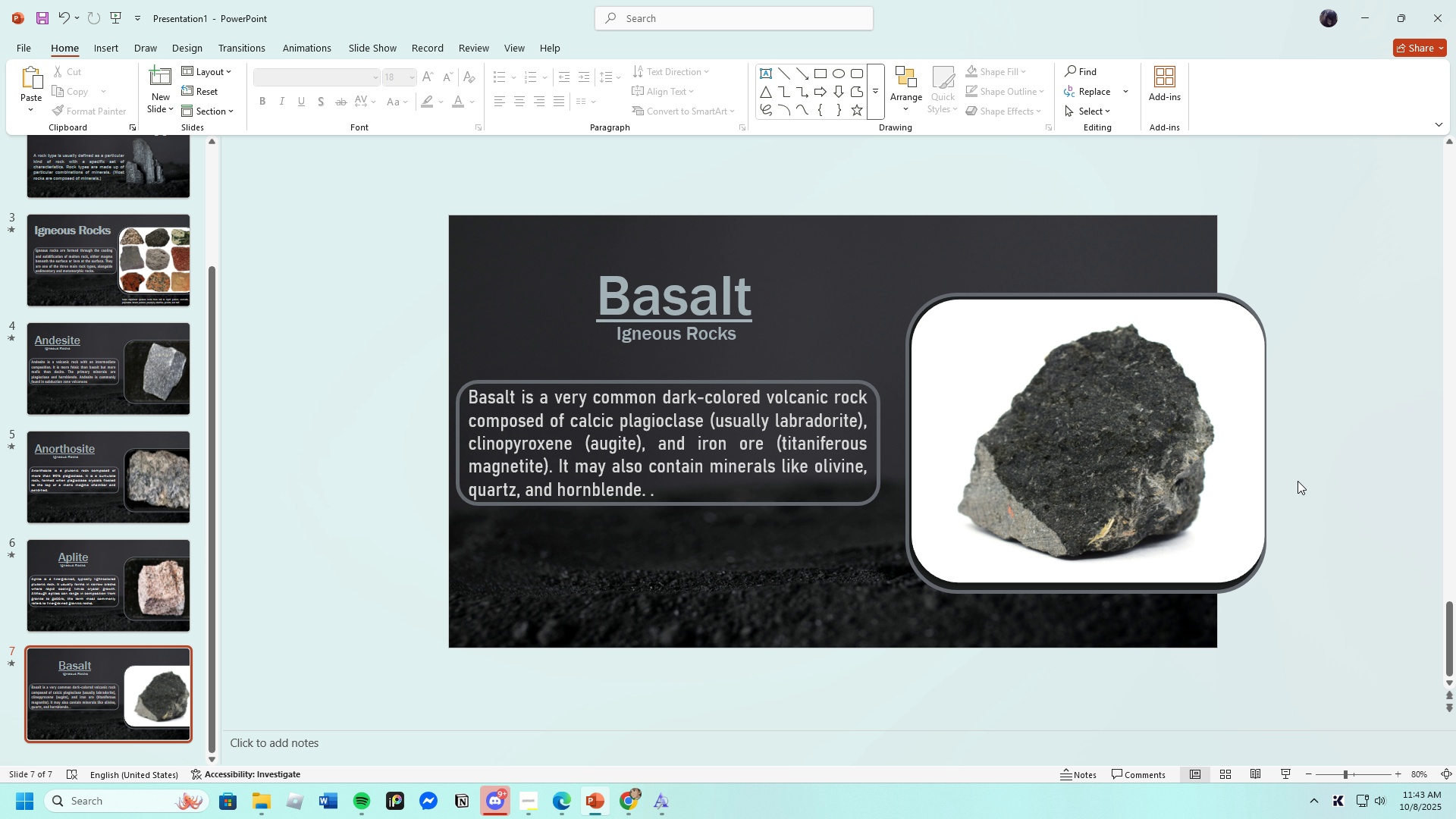 
left_click([983, 460])
 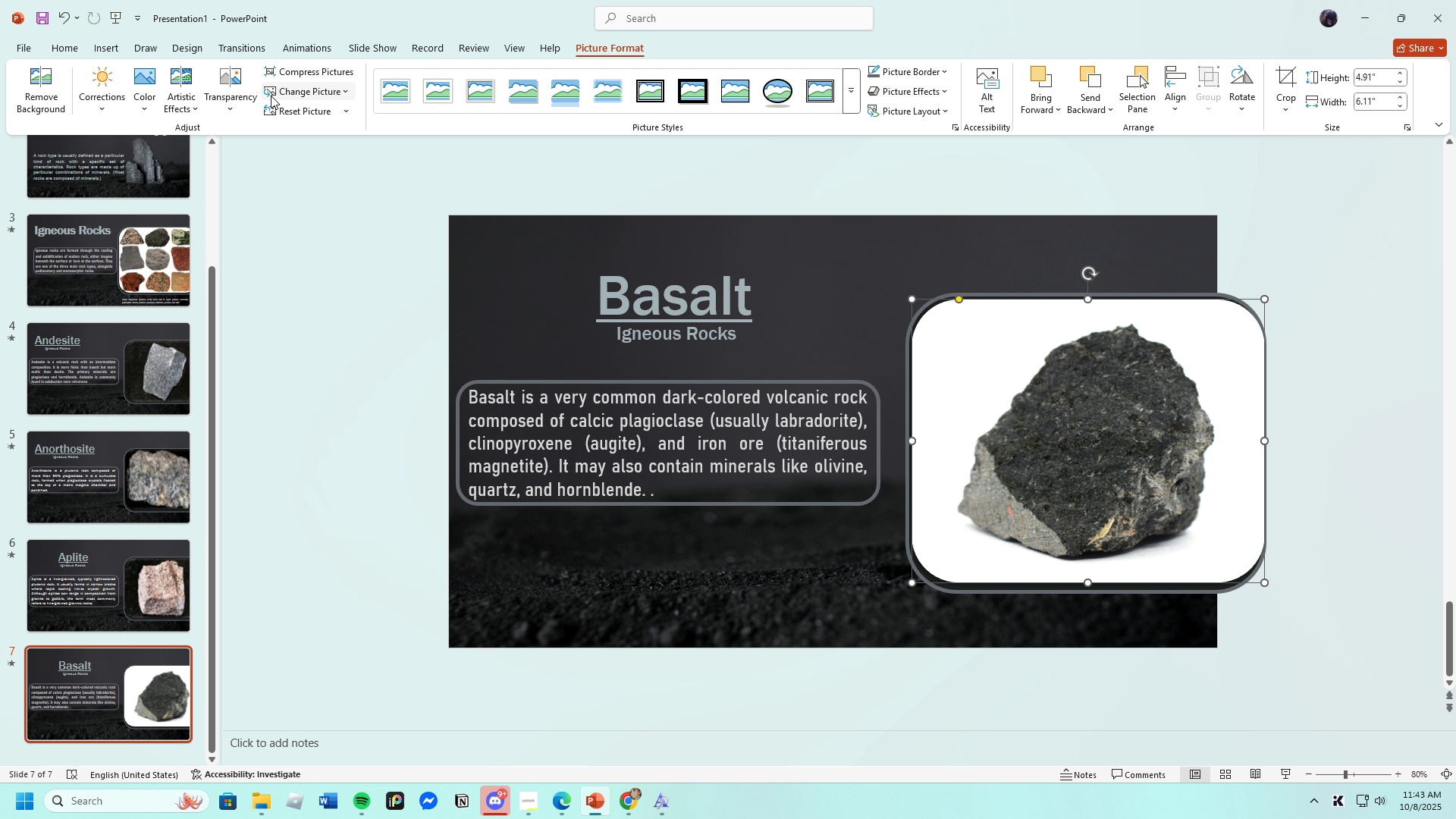 
mouse_move([266, 69])
 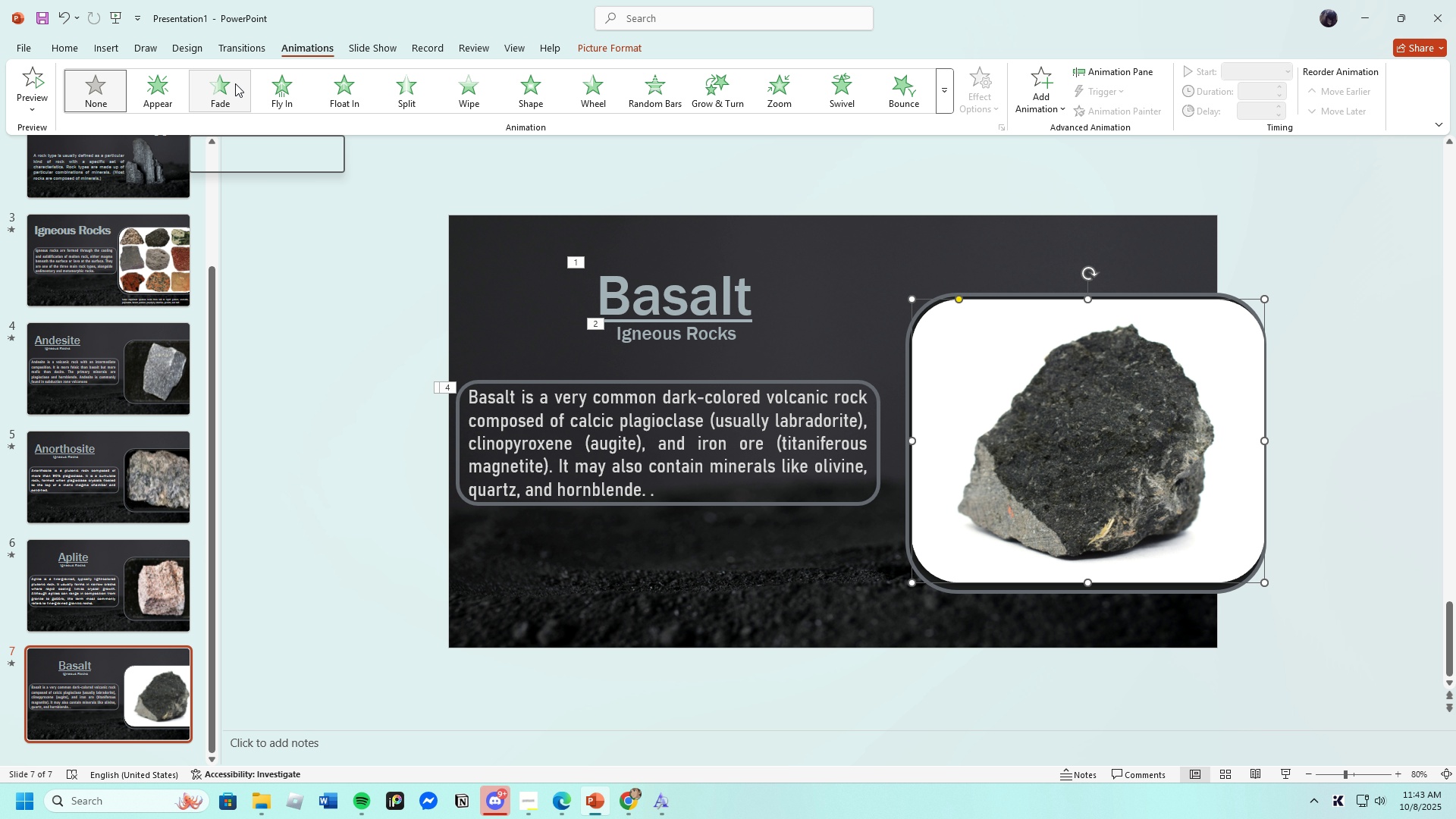 
left_click([235, 83])
 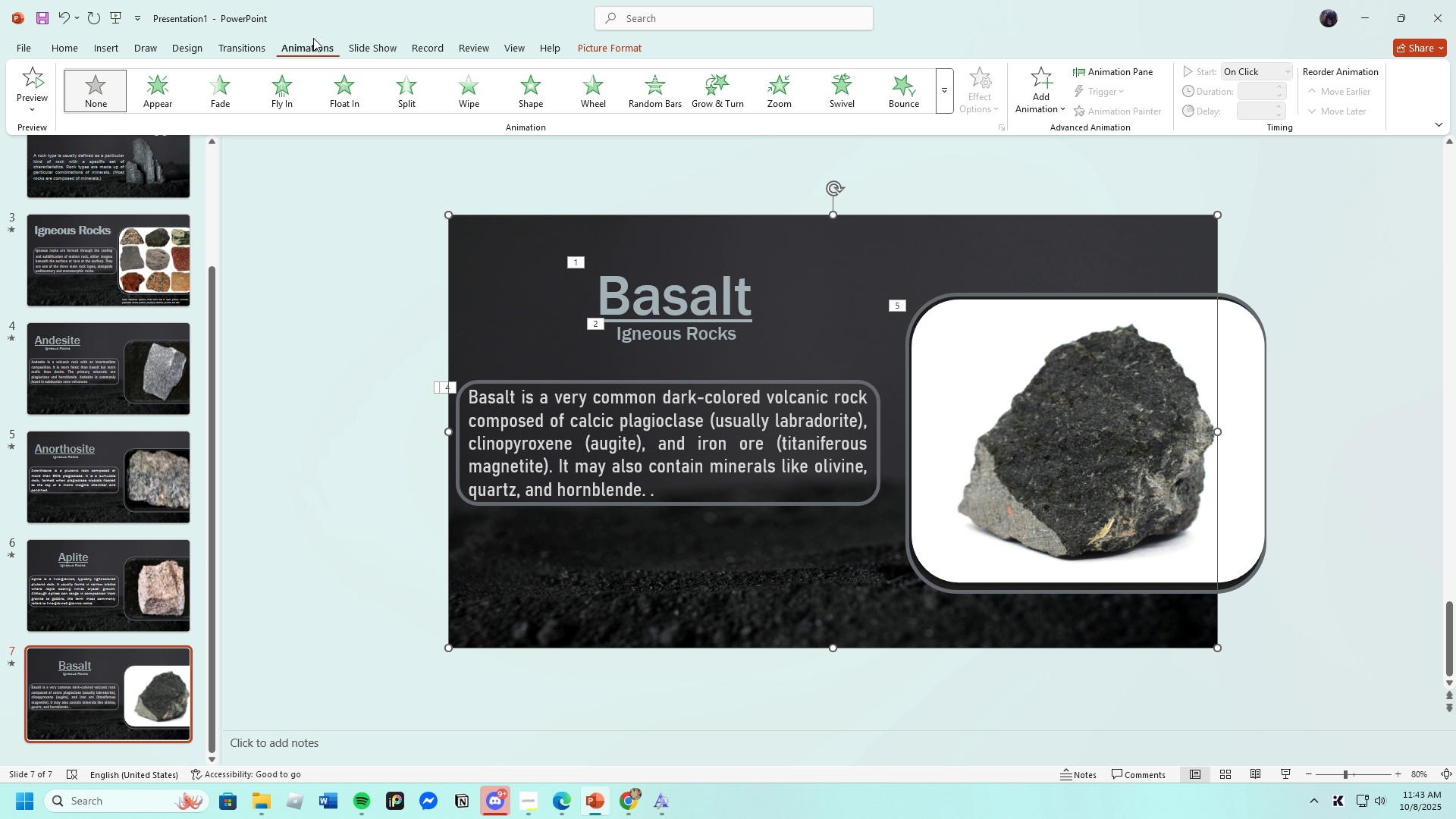 
left_click([231, 42])
 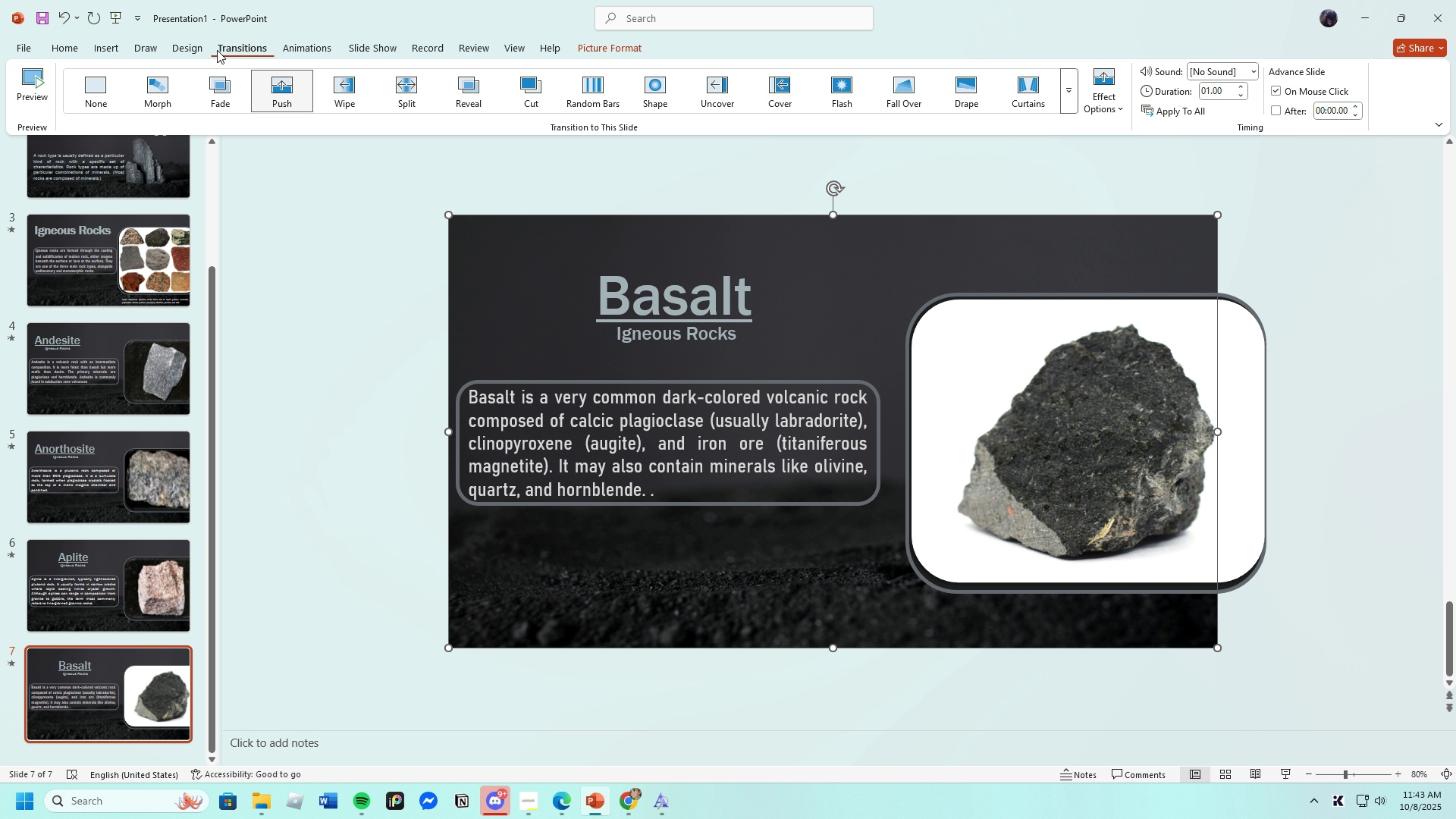 
left_click([194, 47])
 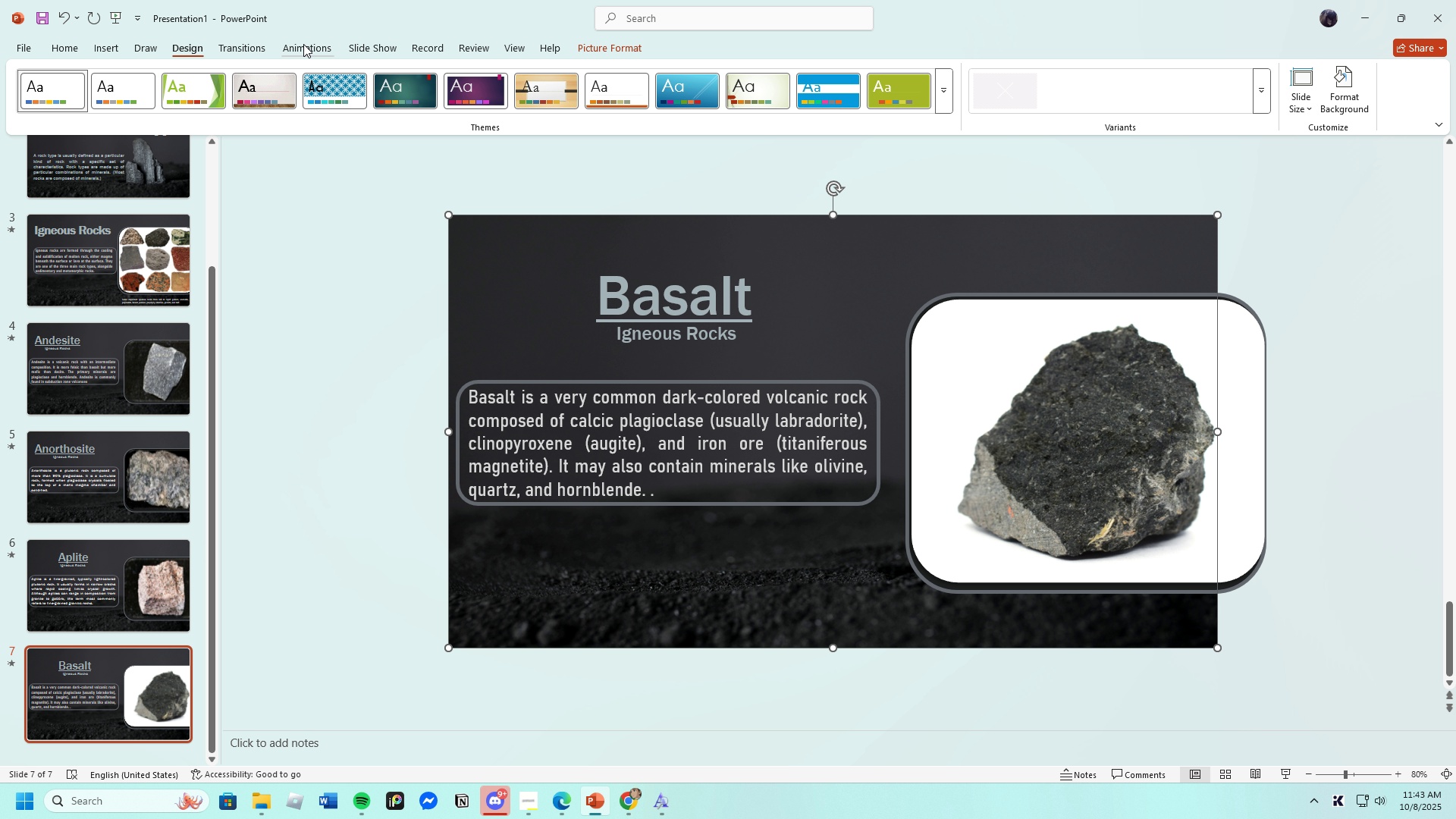 
left_click([303, 44])
 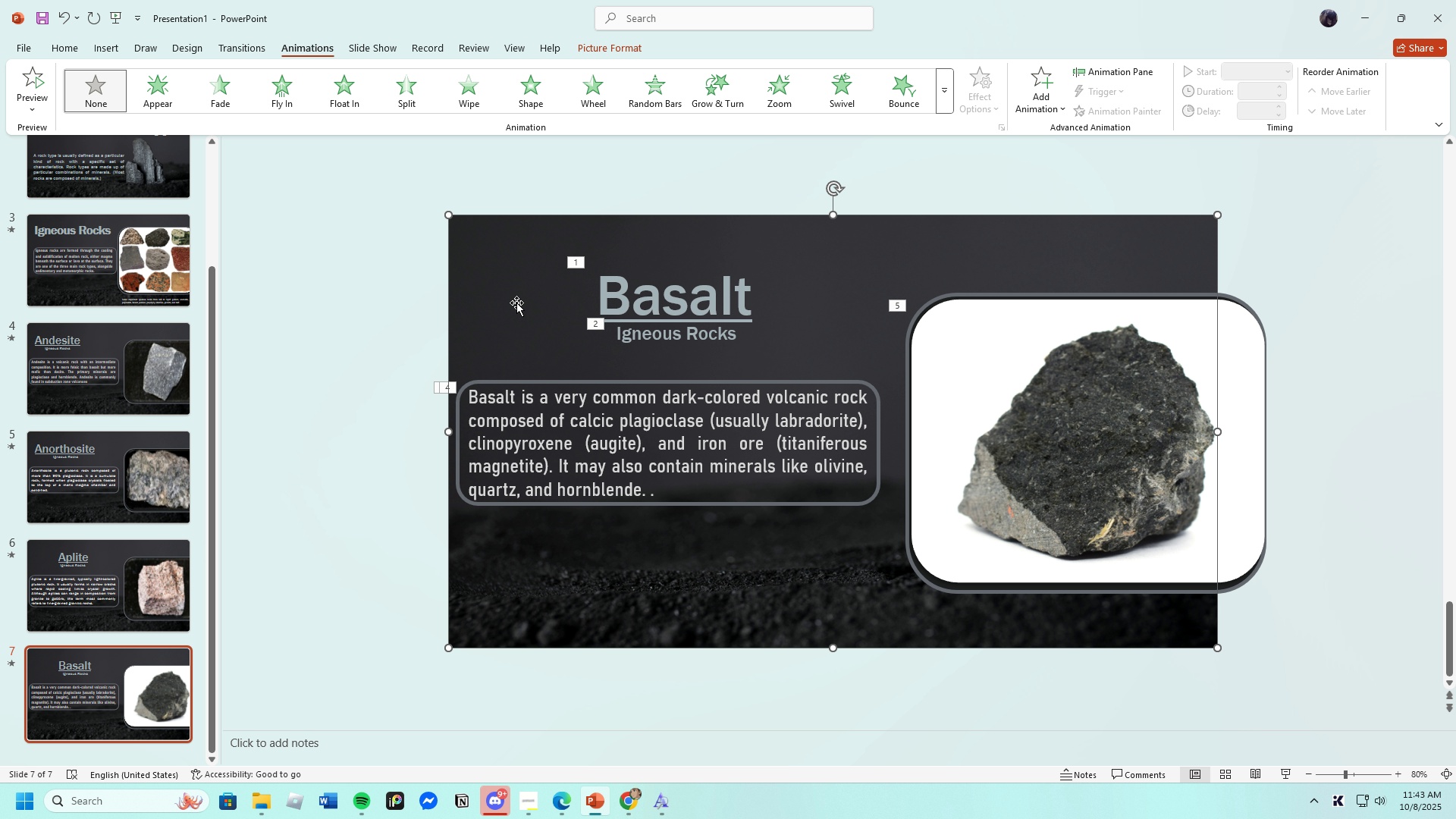 
left_click([516, 303])
 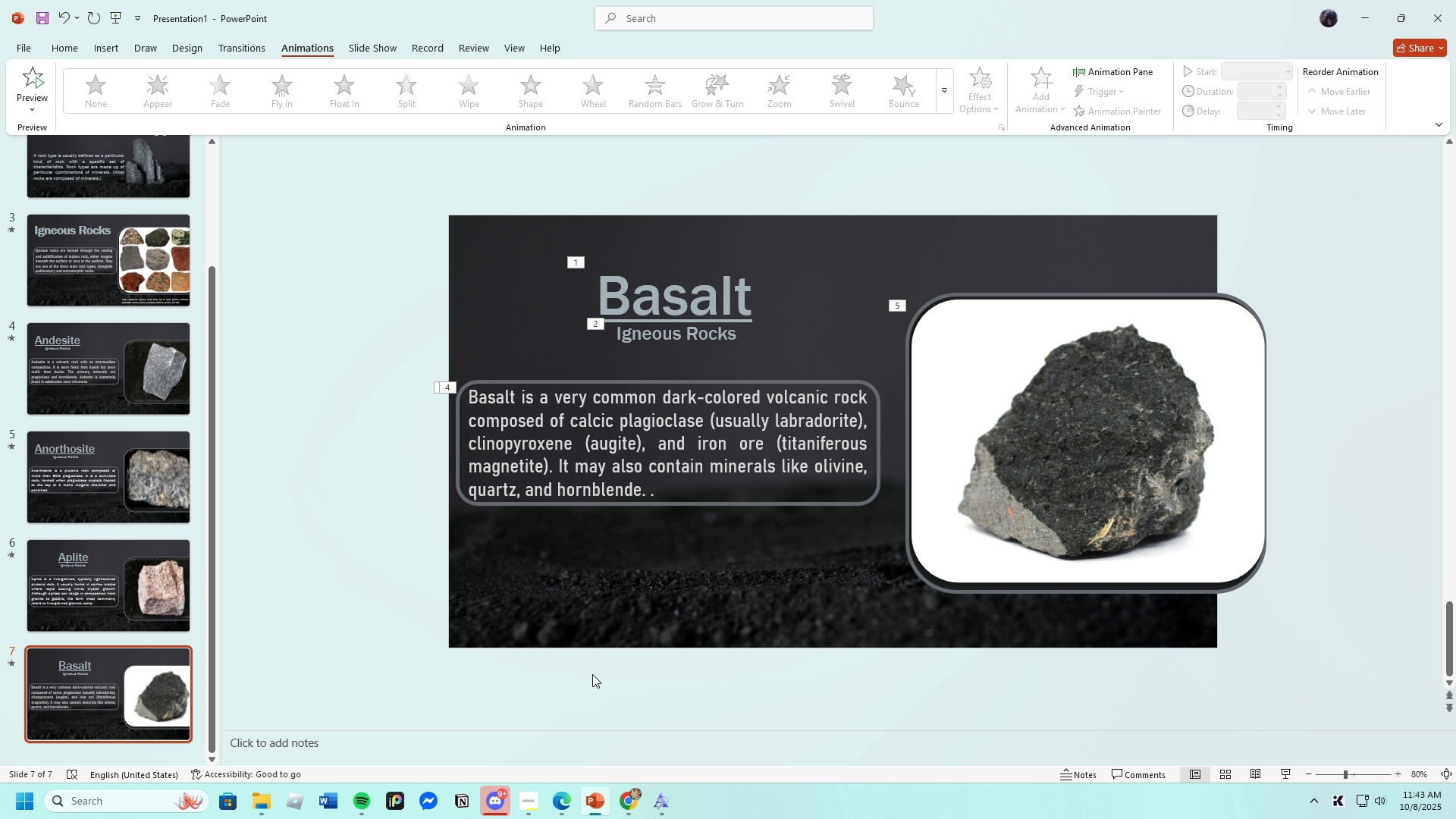 
left_click([592, 674])
 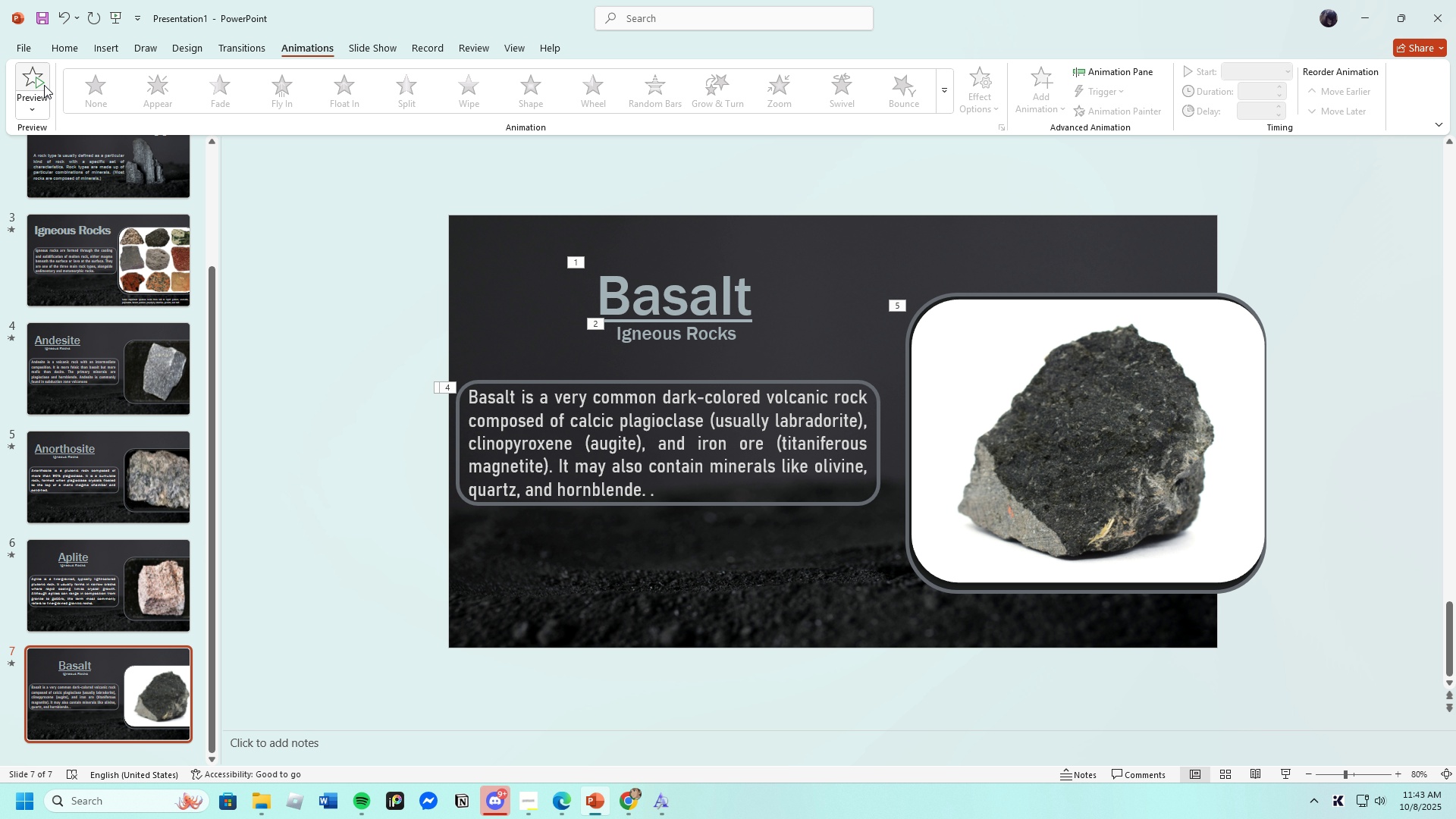 
left_click([38, 80])
 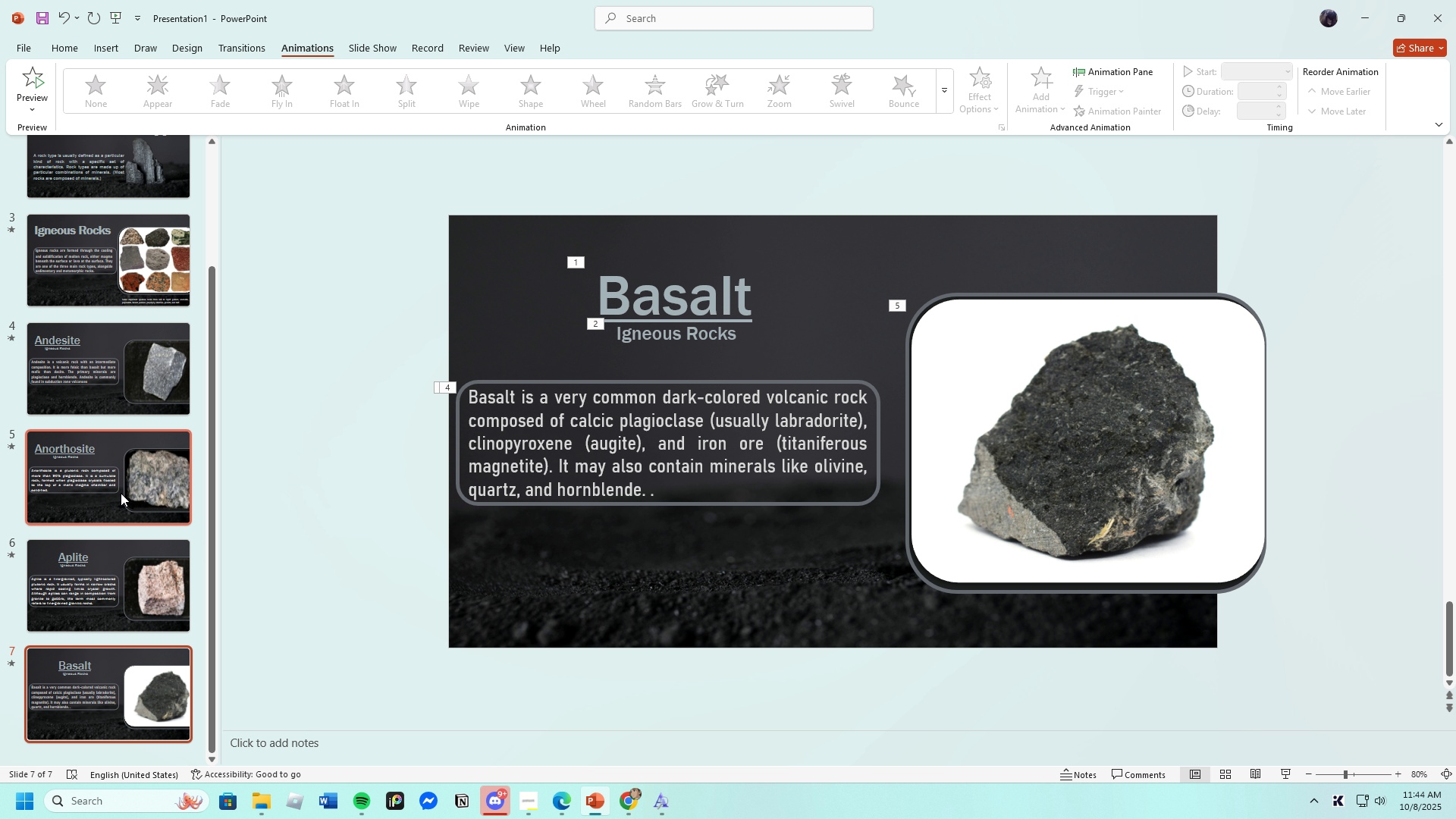 
wait(12.76)
 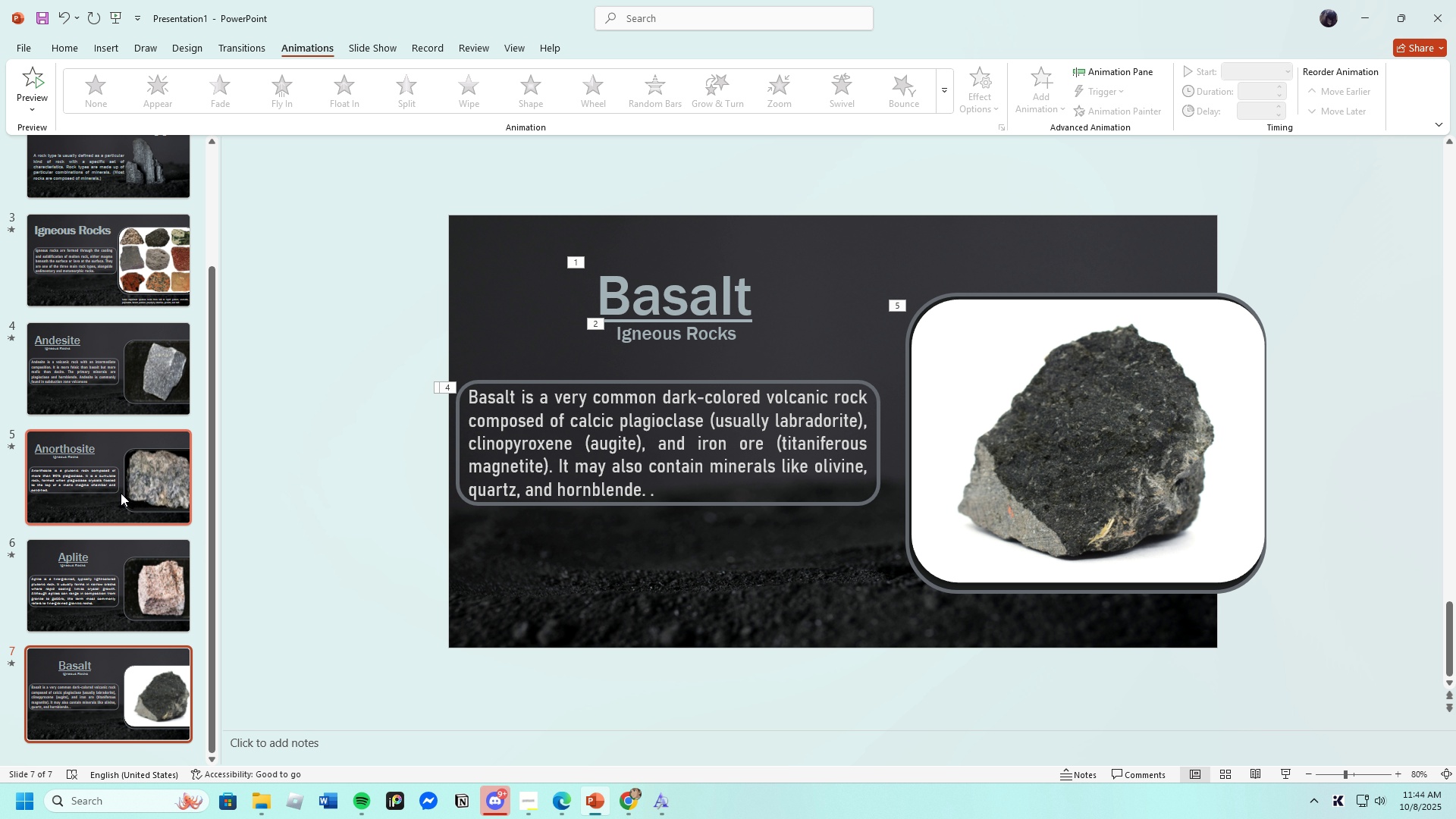 
left_click([1038, 495])
 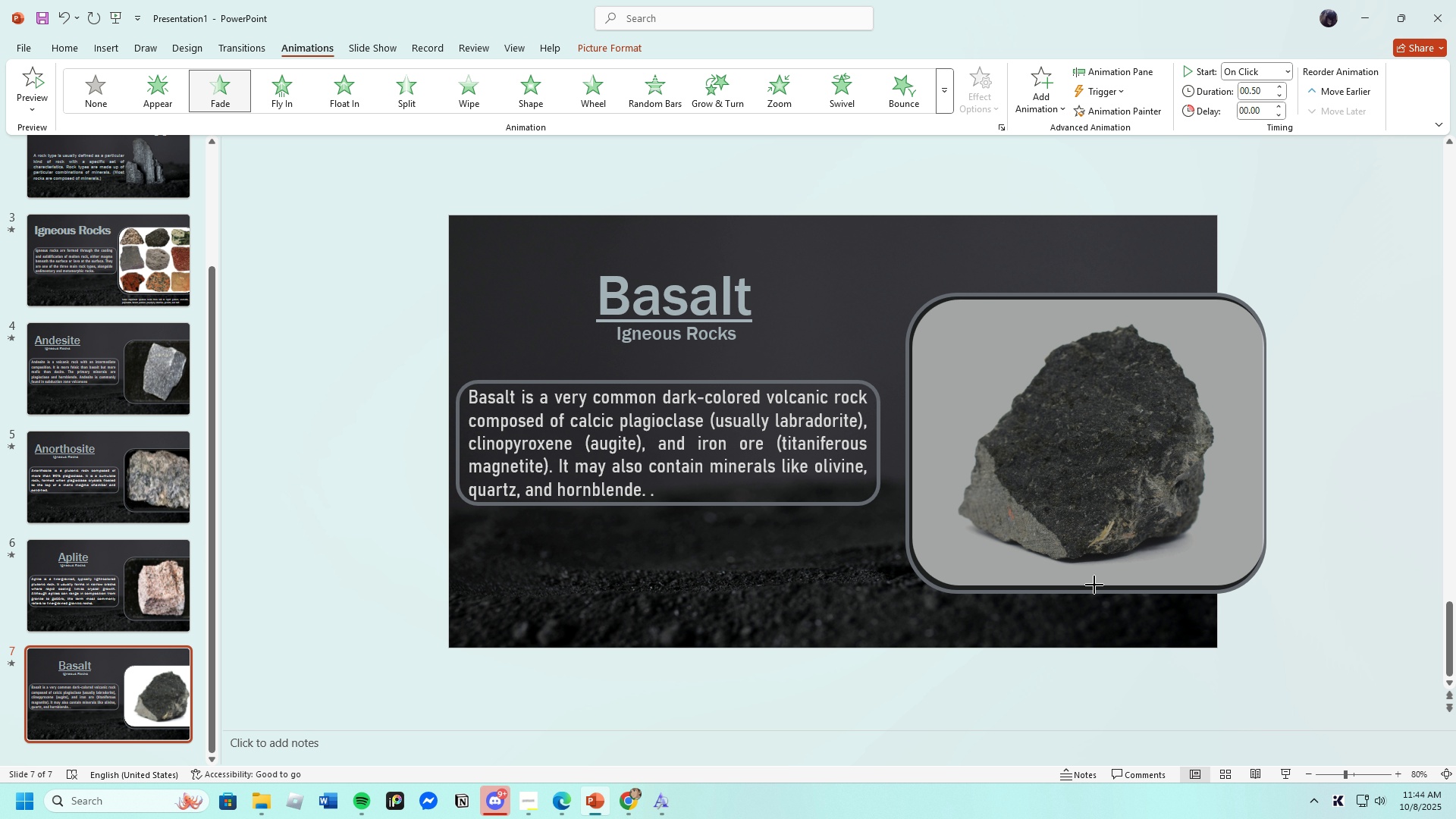 
left_click([915, 651])
 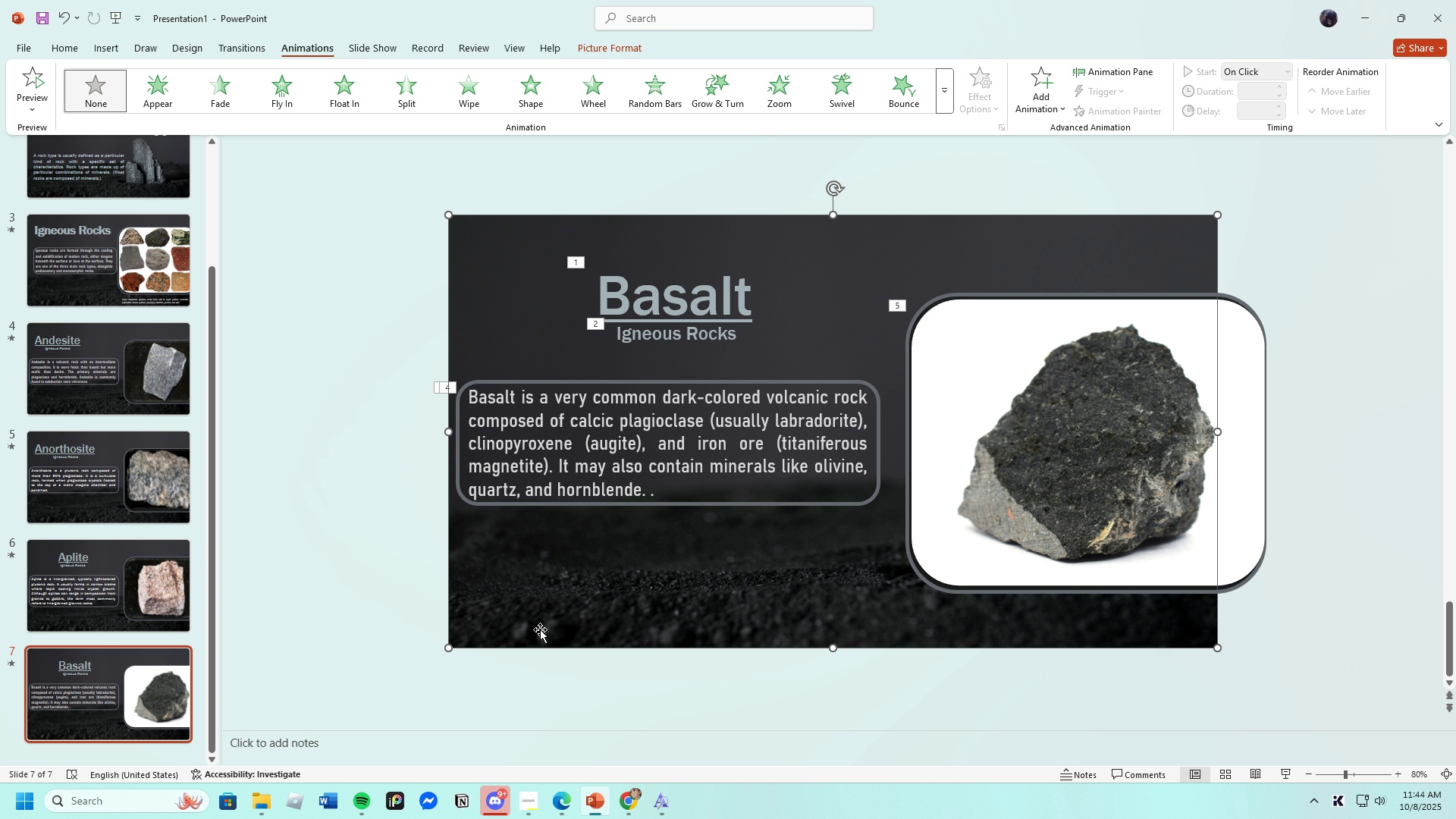 
wait(16.51)
 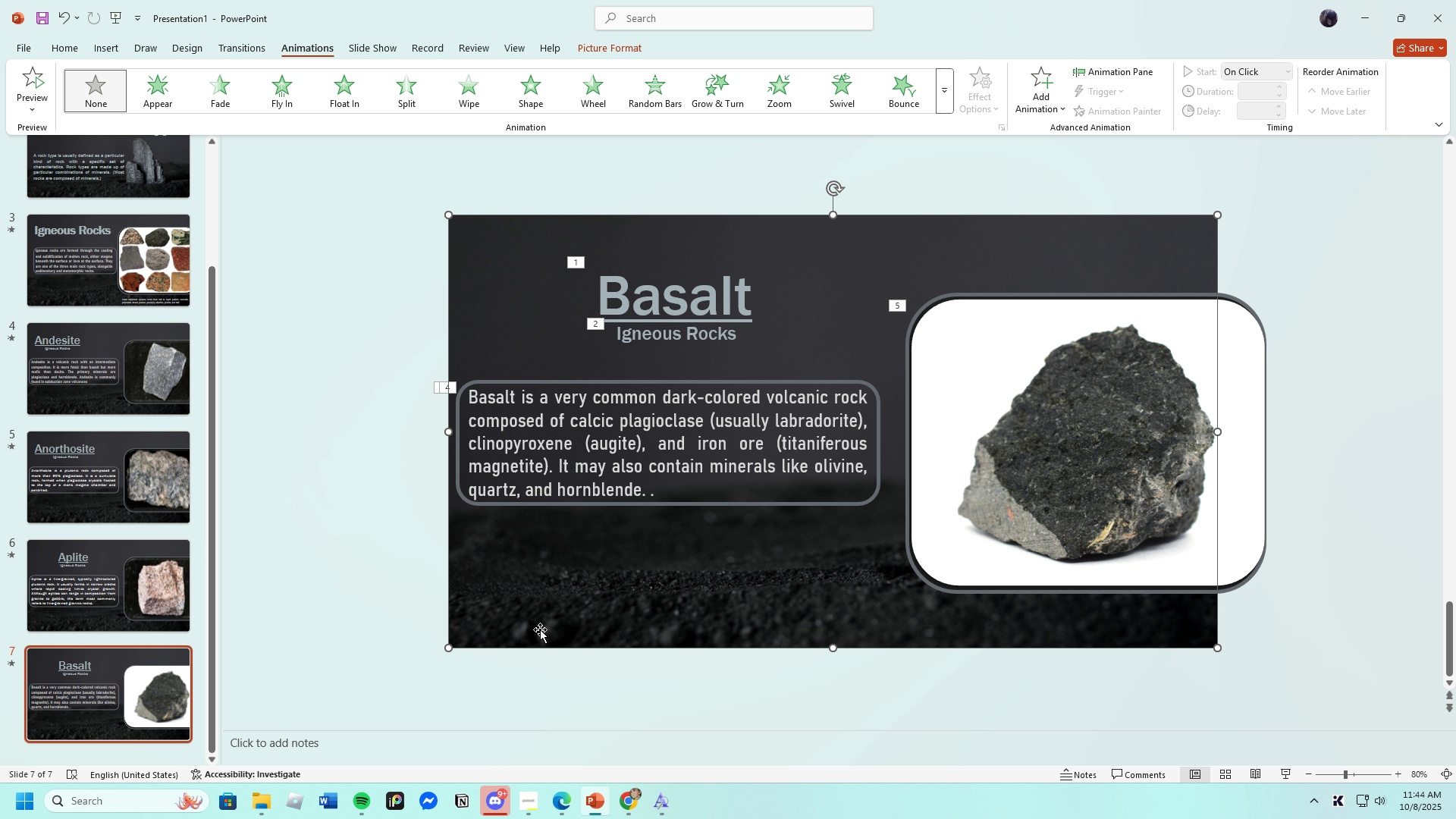 
left_click([55, 49])
 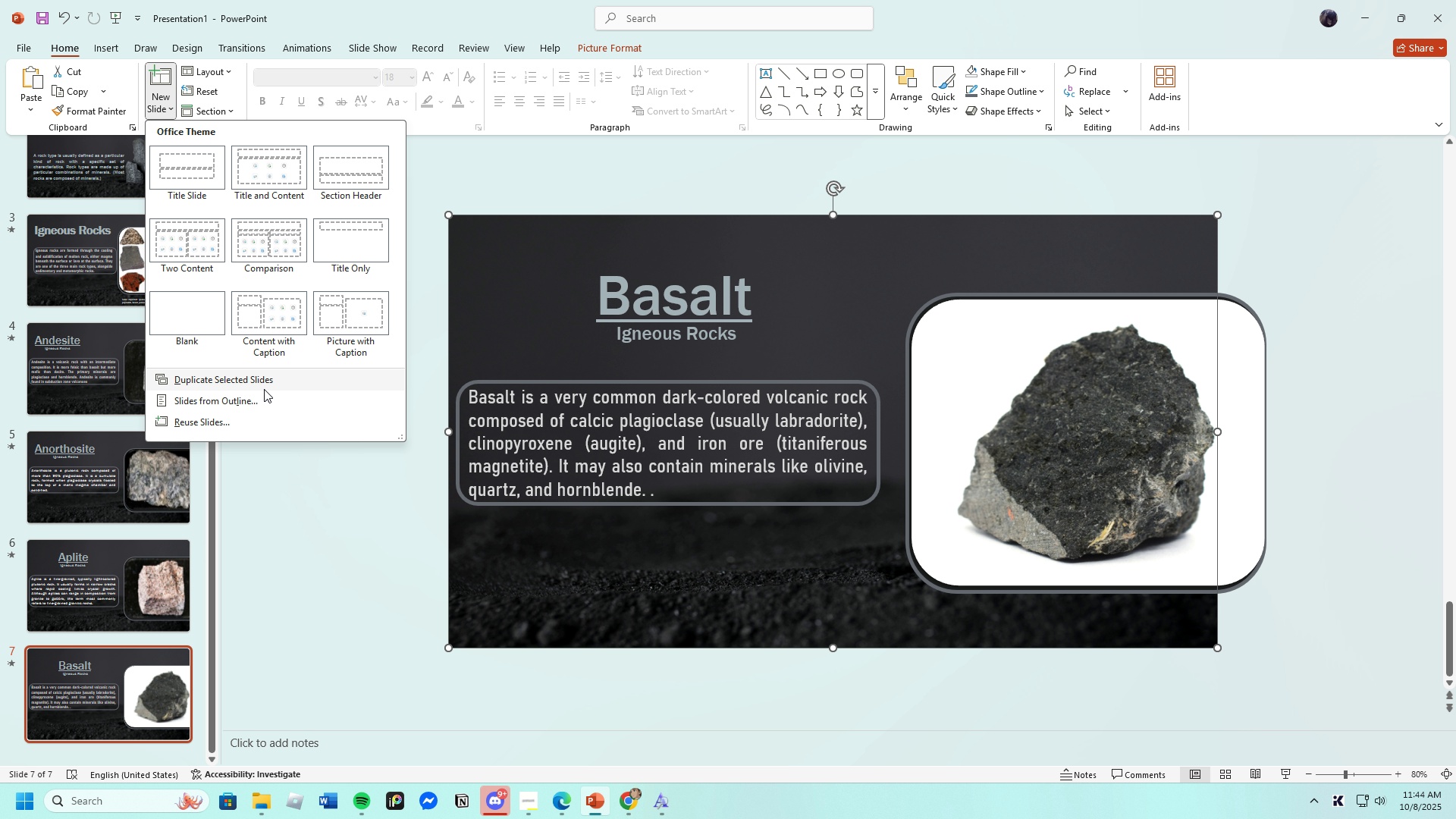 
left_click([256, 381])
 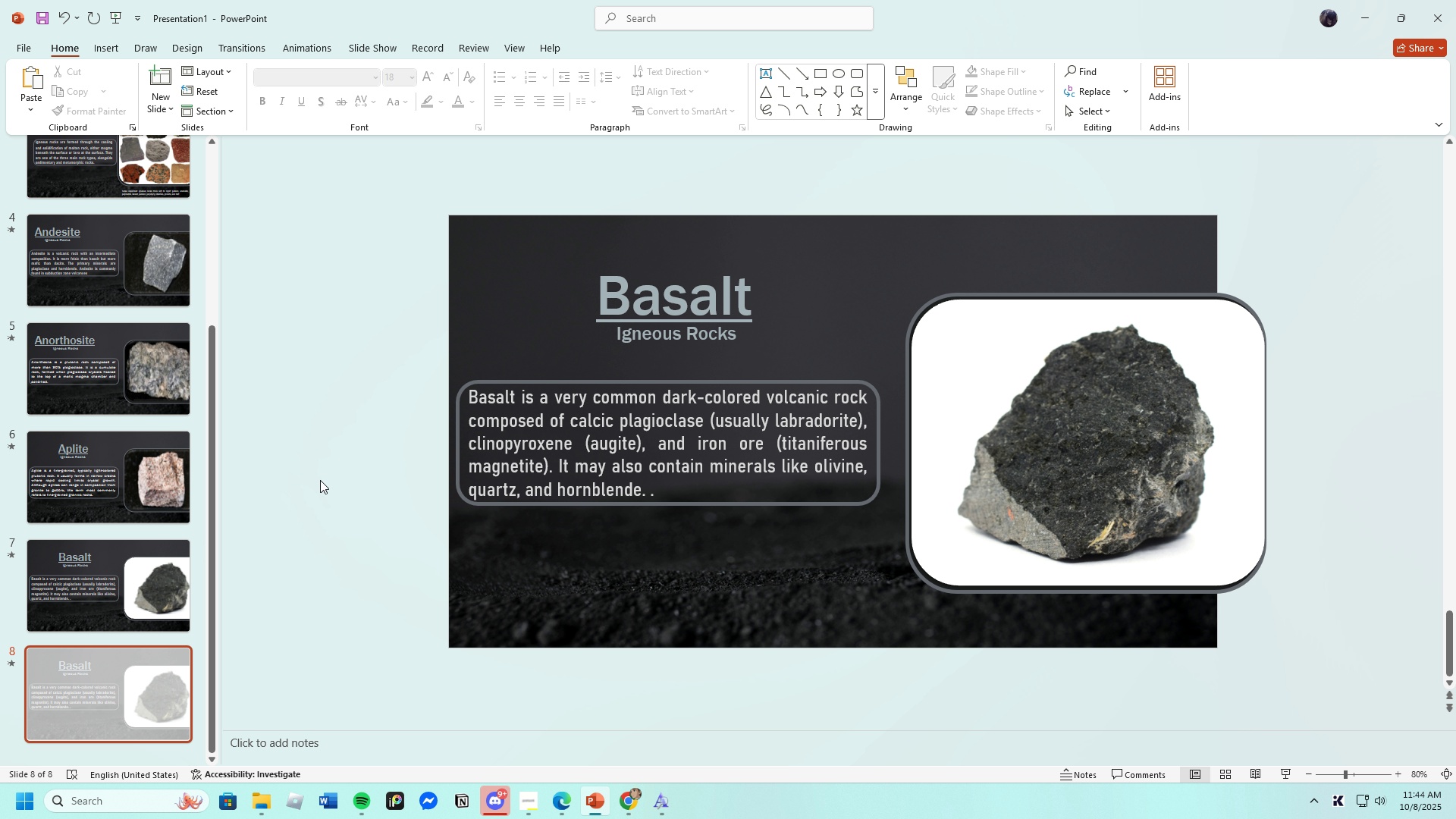 
scroll: coordinate [322, 481], scroll_direction: down, amount: 3.0
 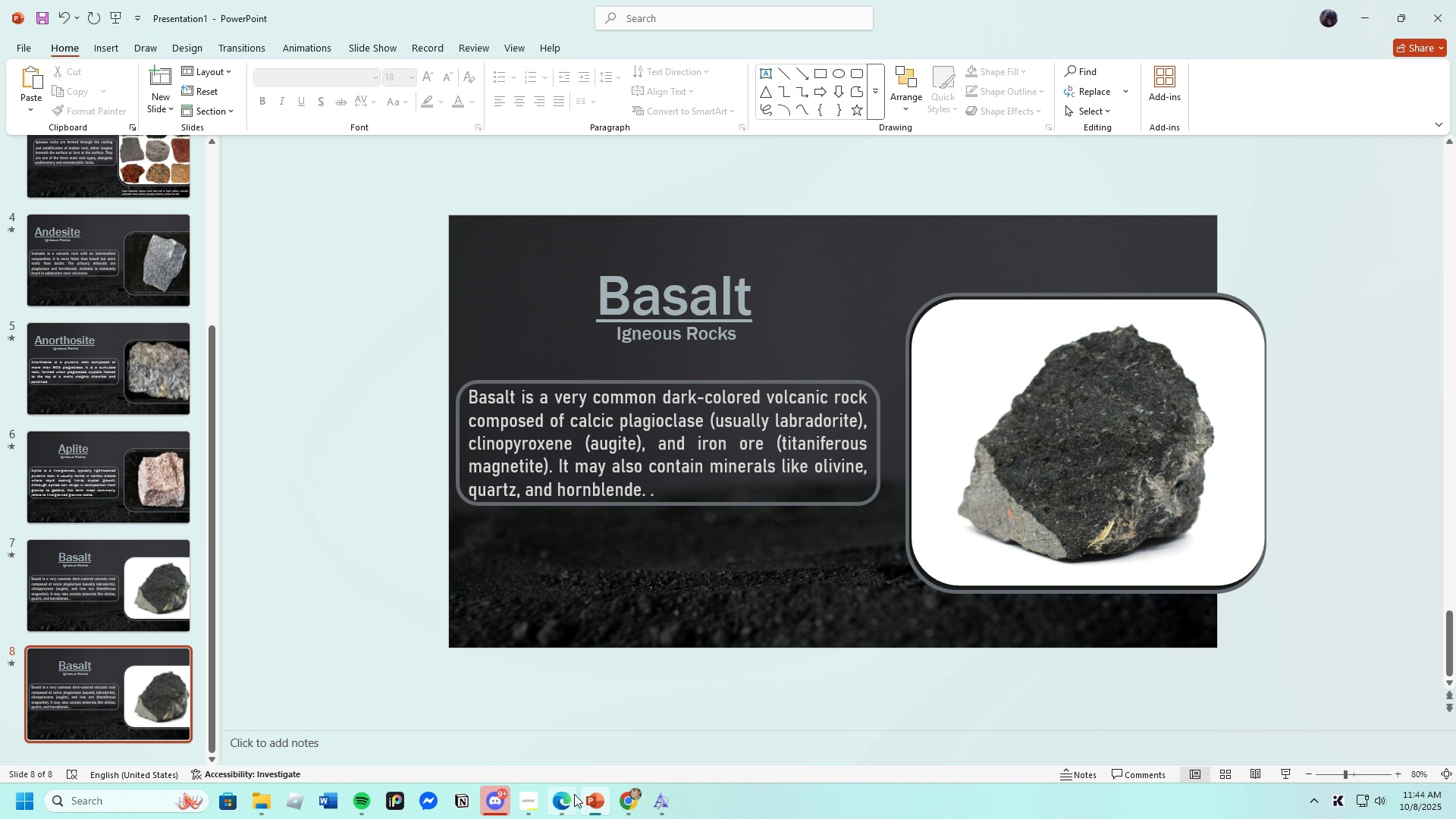 
left_click([554, 811])
 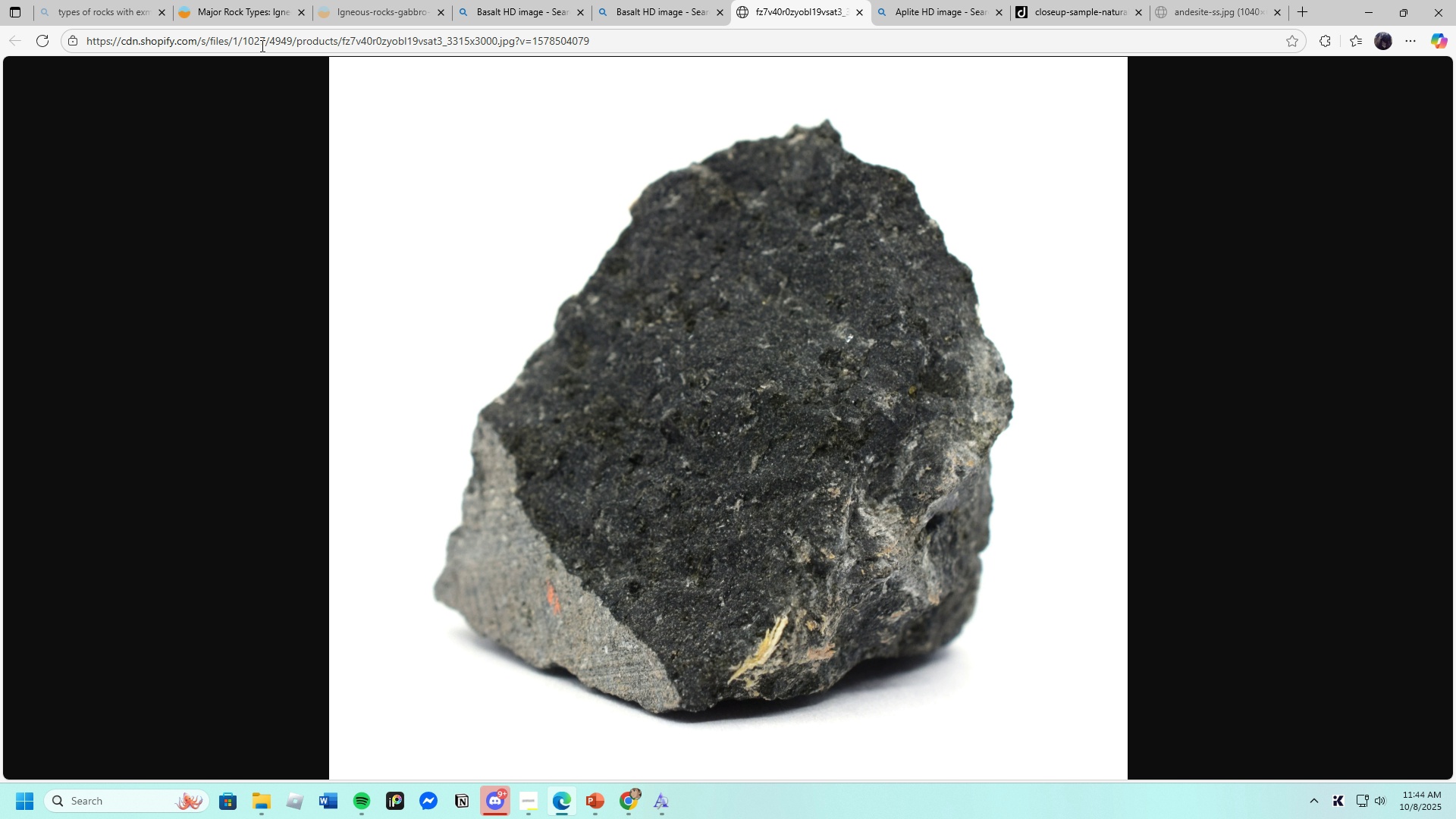 
left_click([250, 10])
 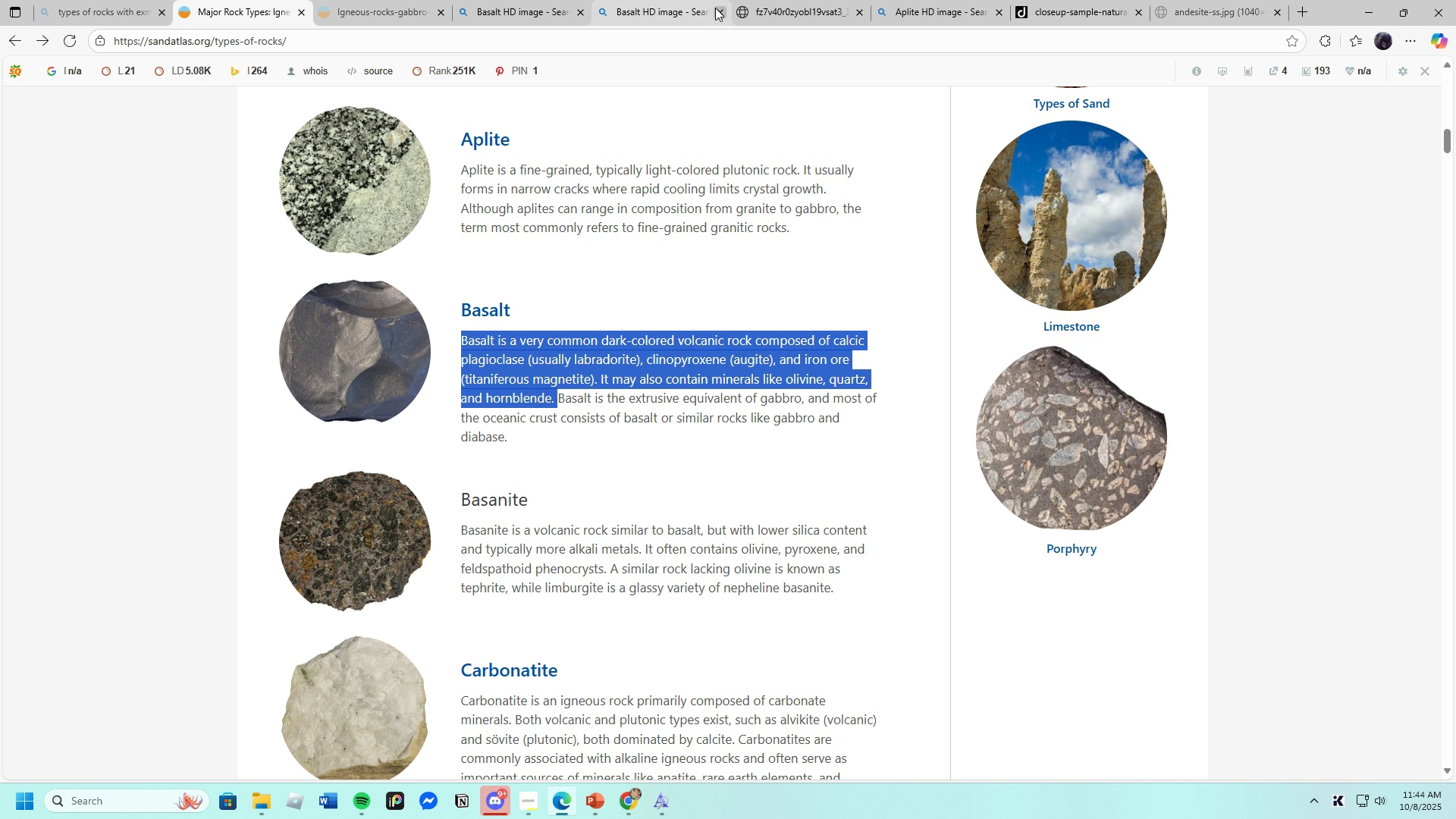 
left_click([719, 8])
 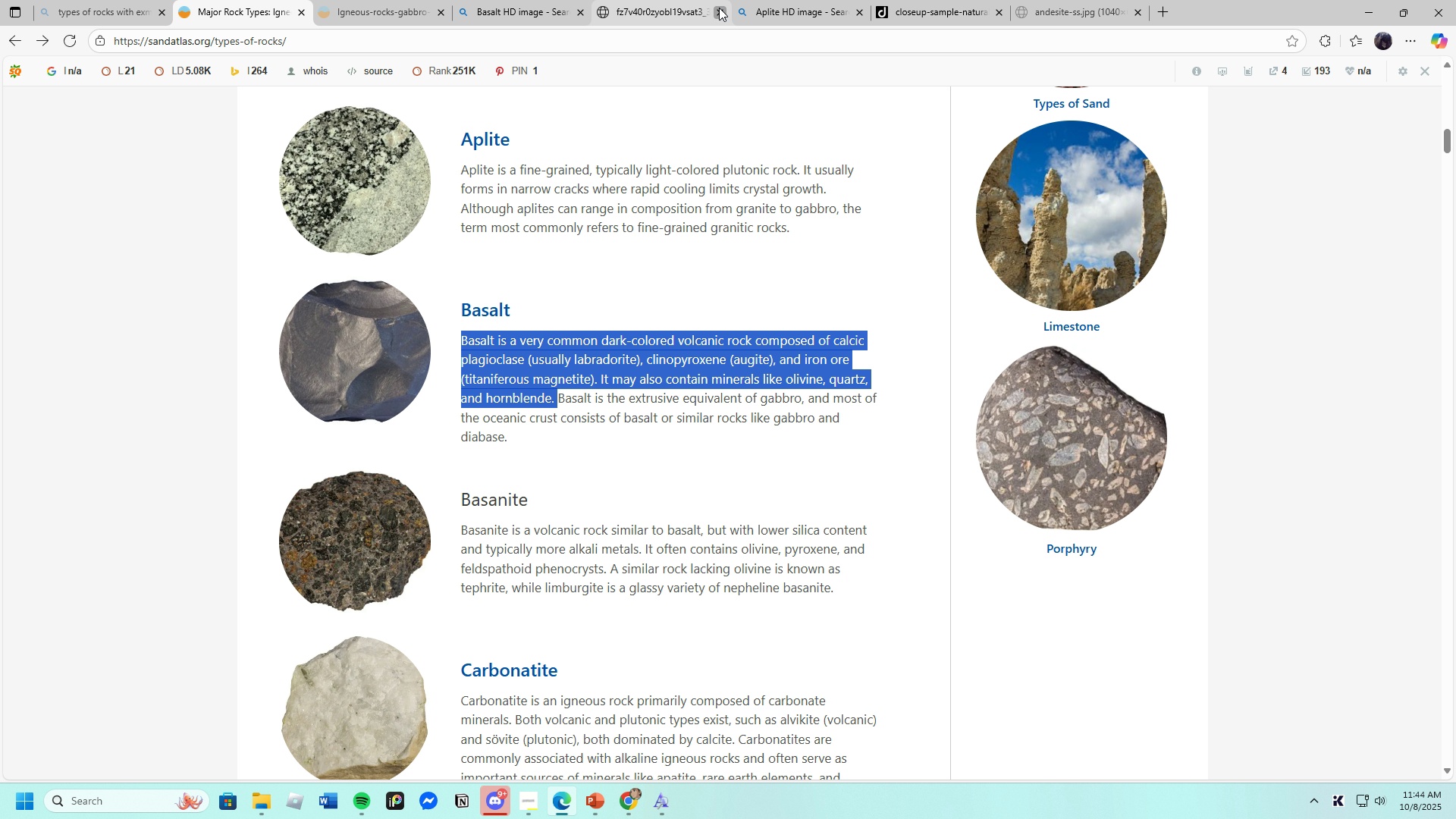 
left_click([719, 8])
 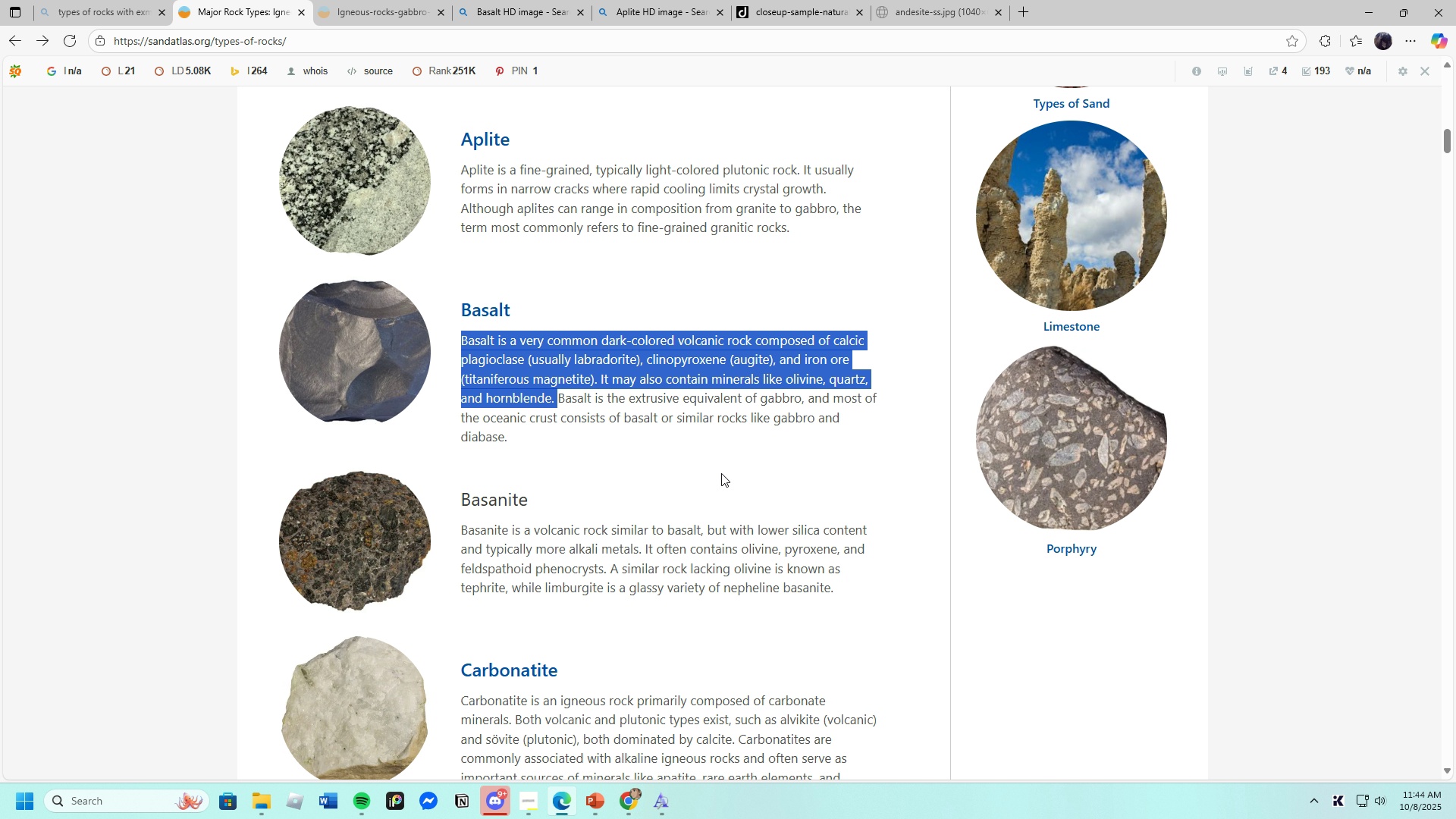 
scroll: coordinate [719, 475], scroll_direction: down, amount: 2.0
 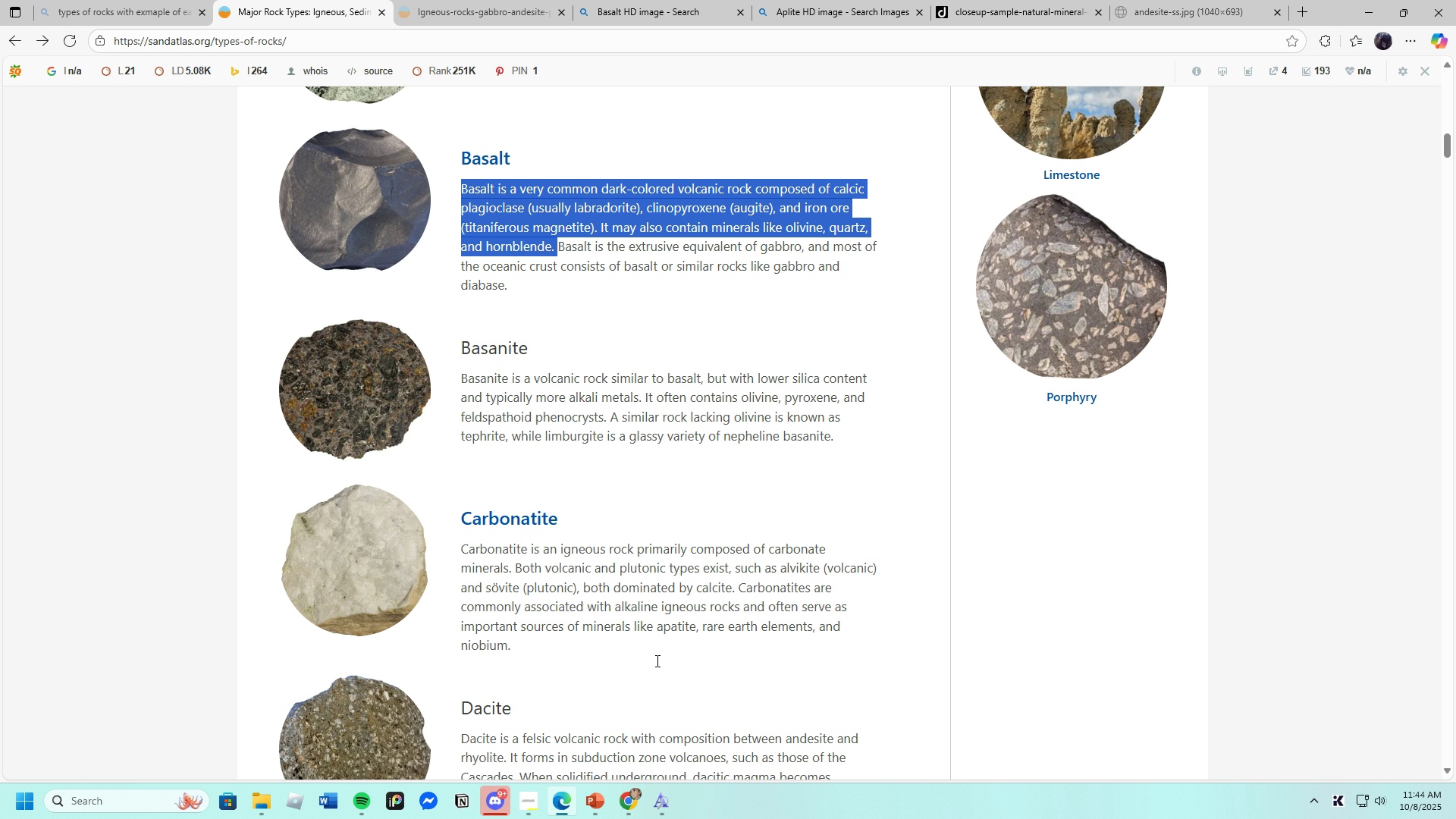 
wait(7.99)
 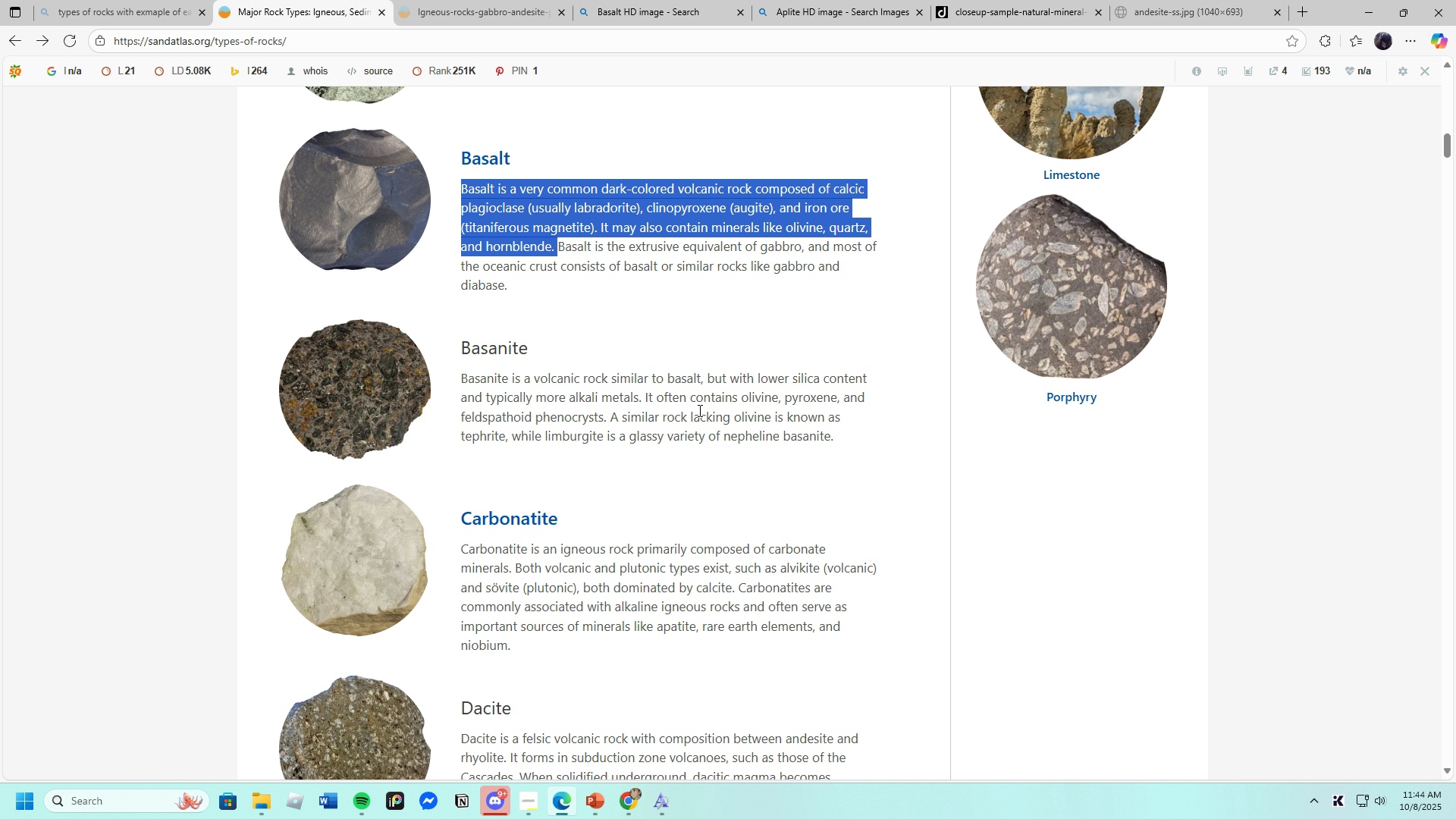 
left_click([595, 805])
 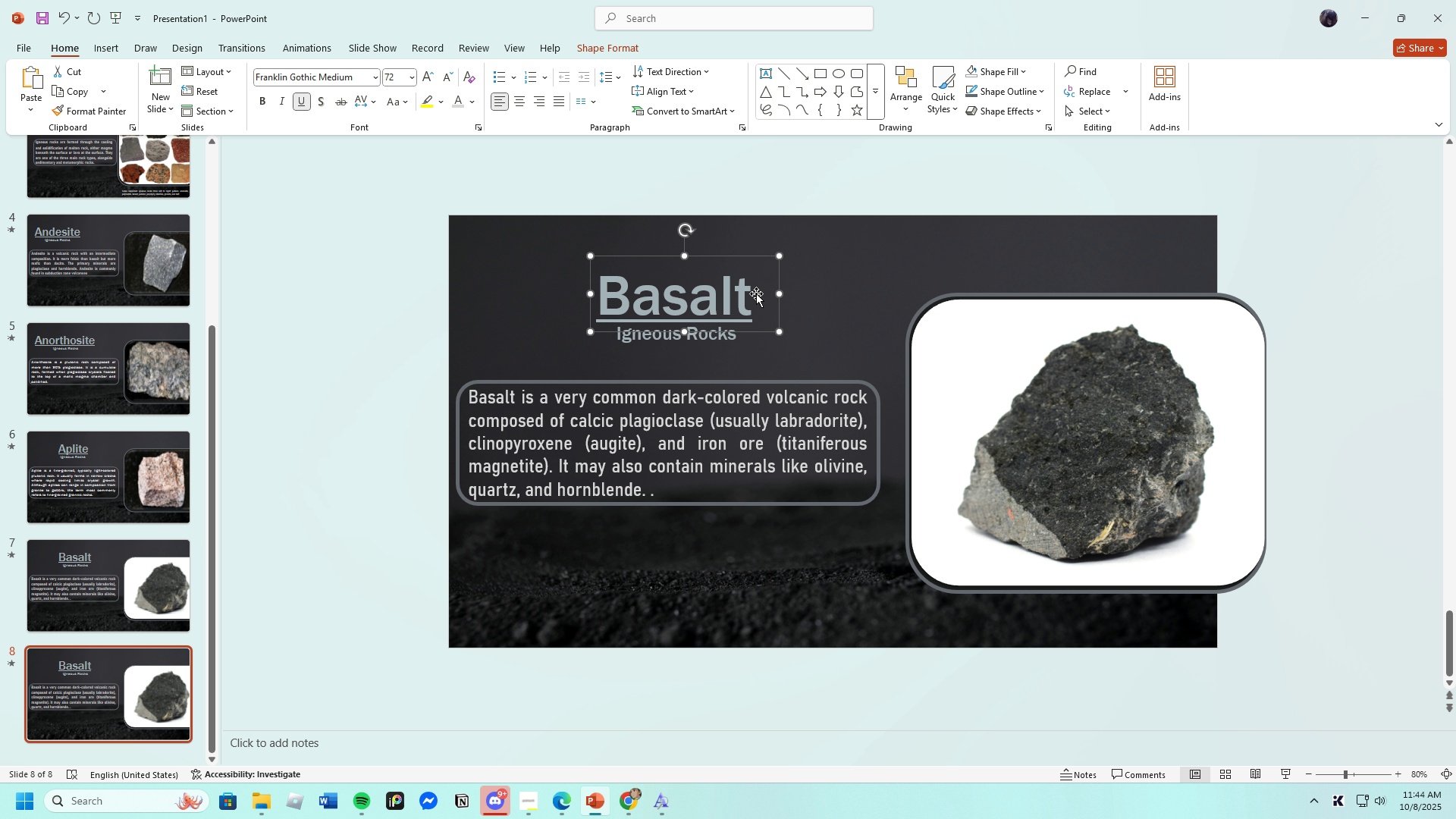 
double_click([754, 293])
 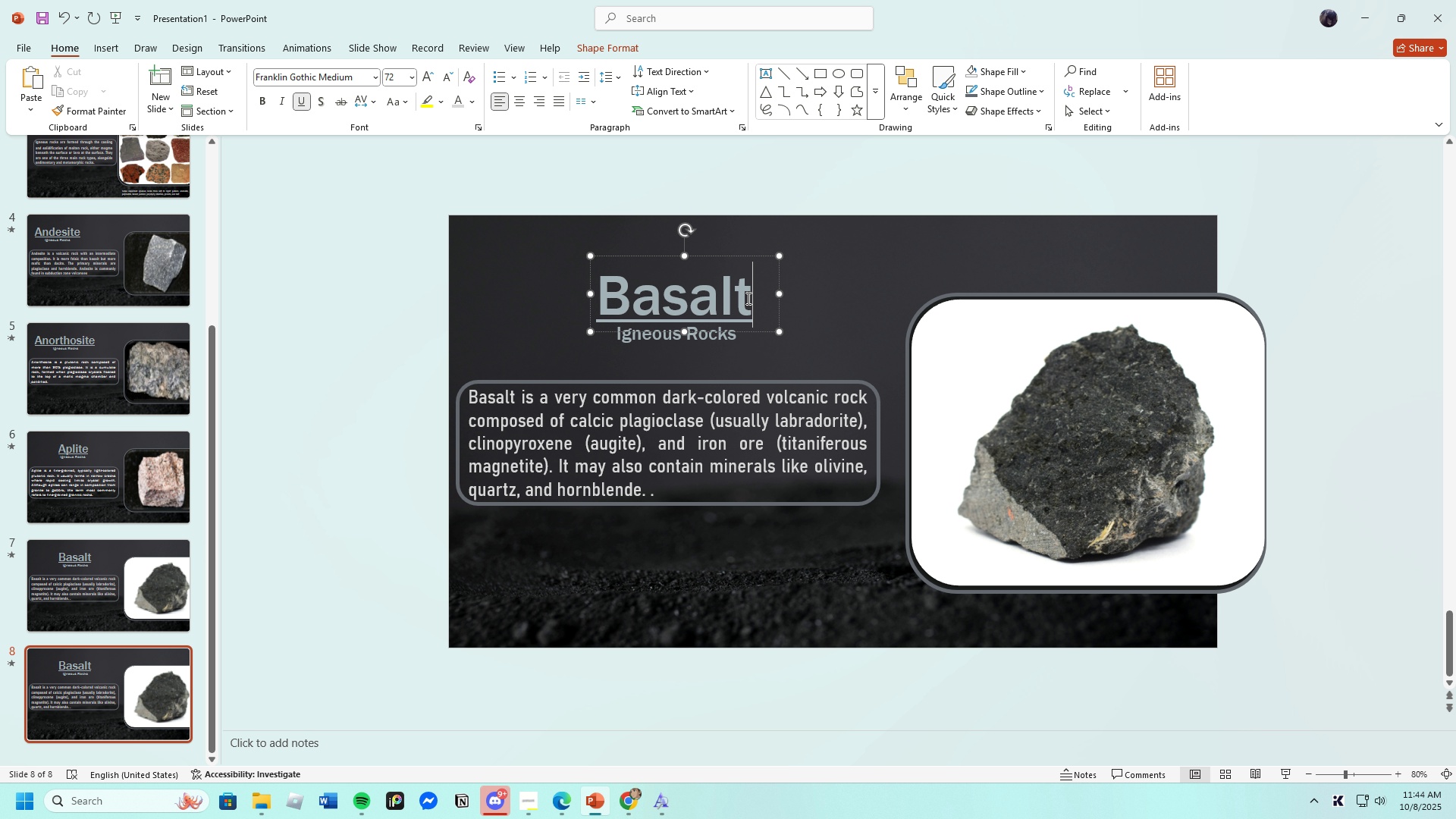 
left_click([747, 298])
 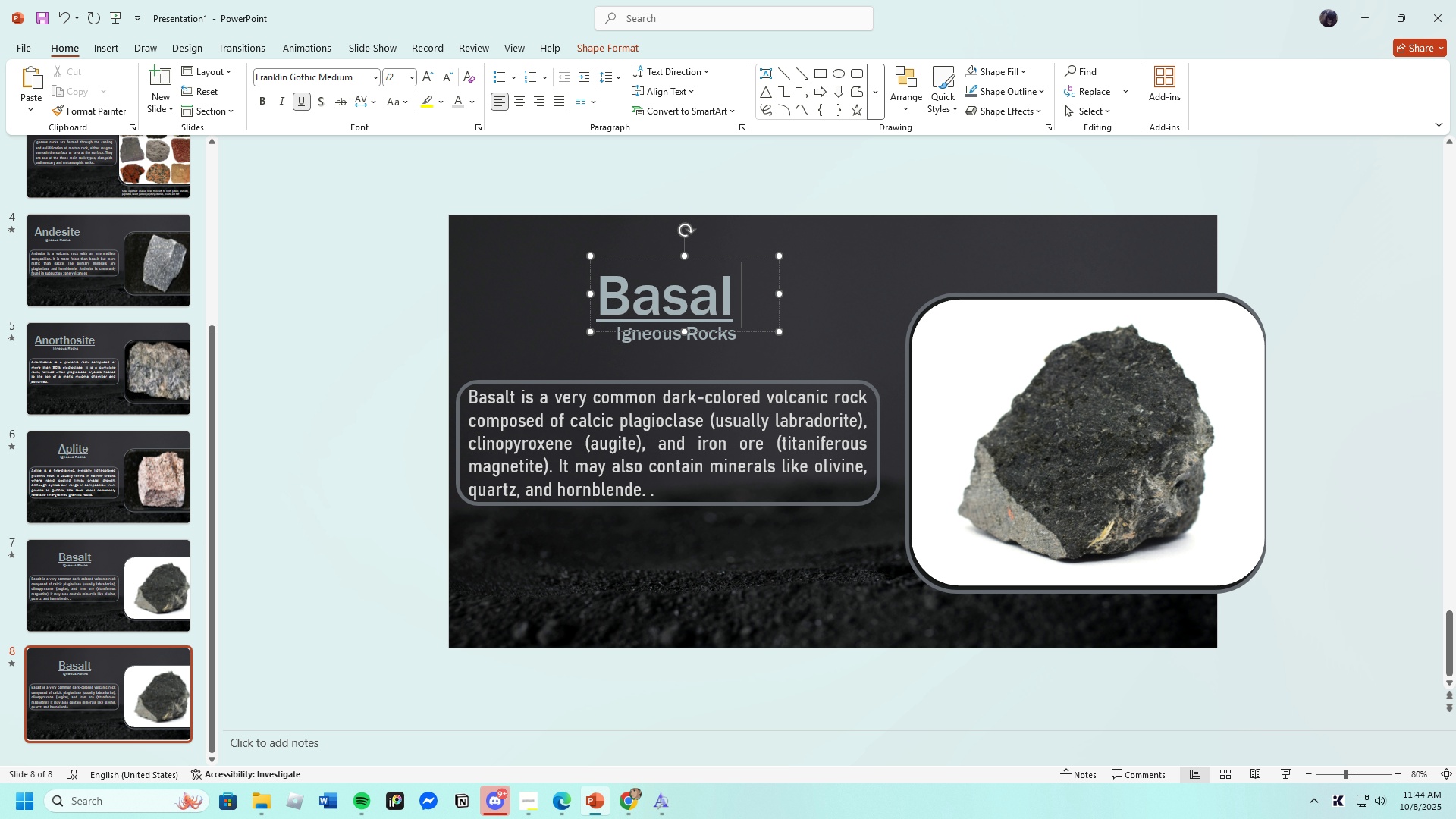 
key(Backspace)
key(Backspace)
key(Backspace)
key(Backspace)
type(sanite)
 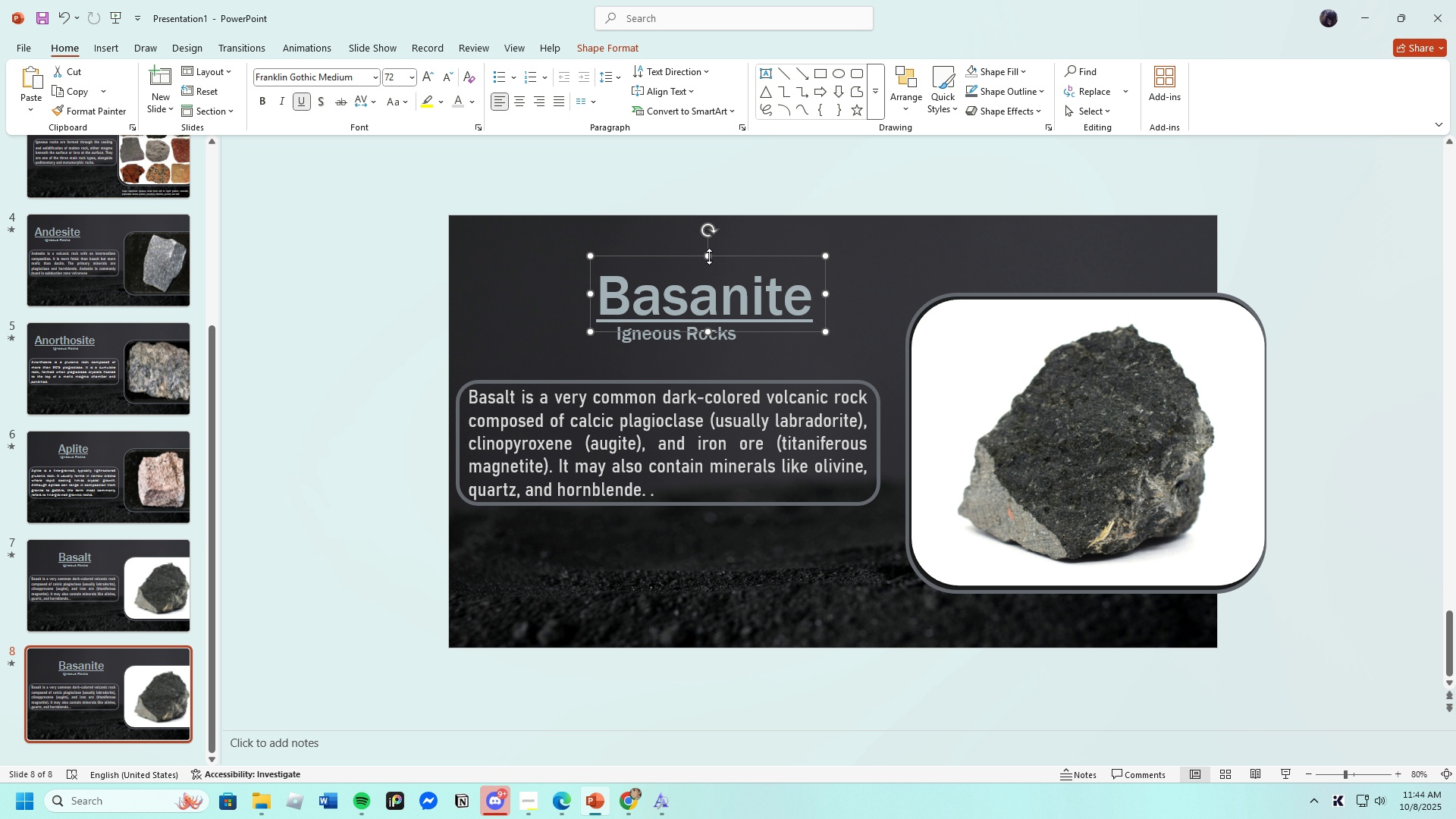 
wait(11.34)
 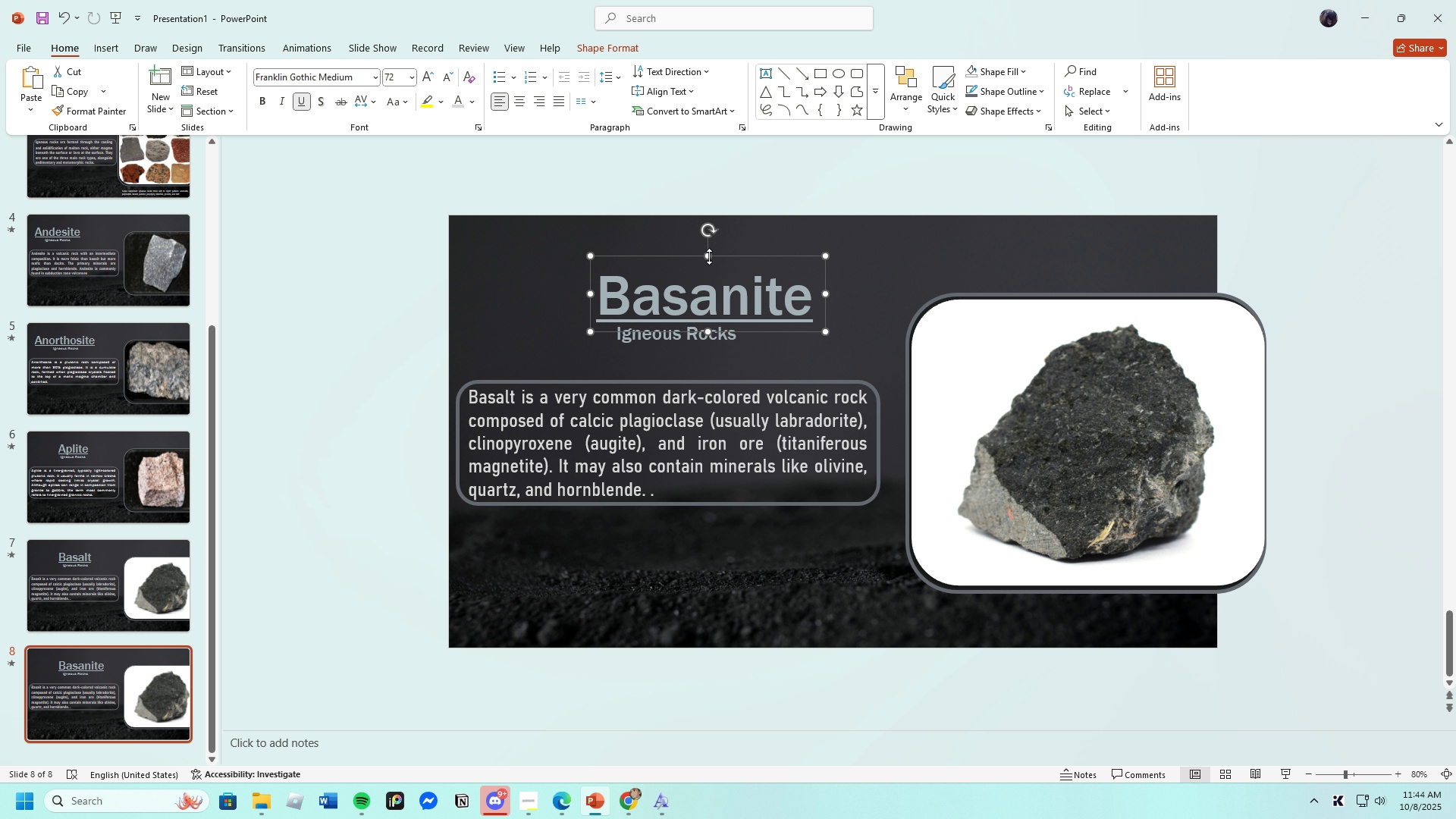 
left_click([883, 328])
 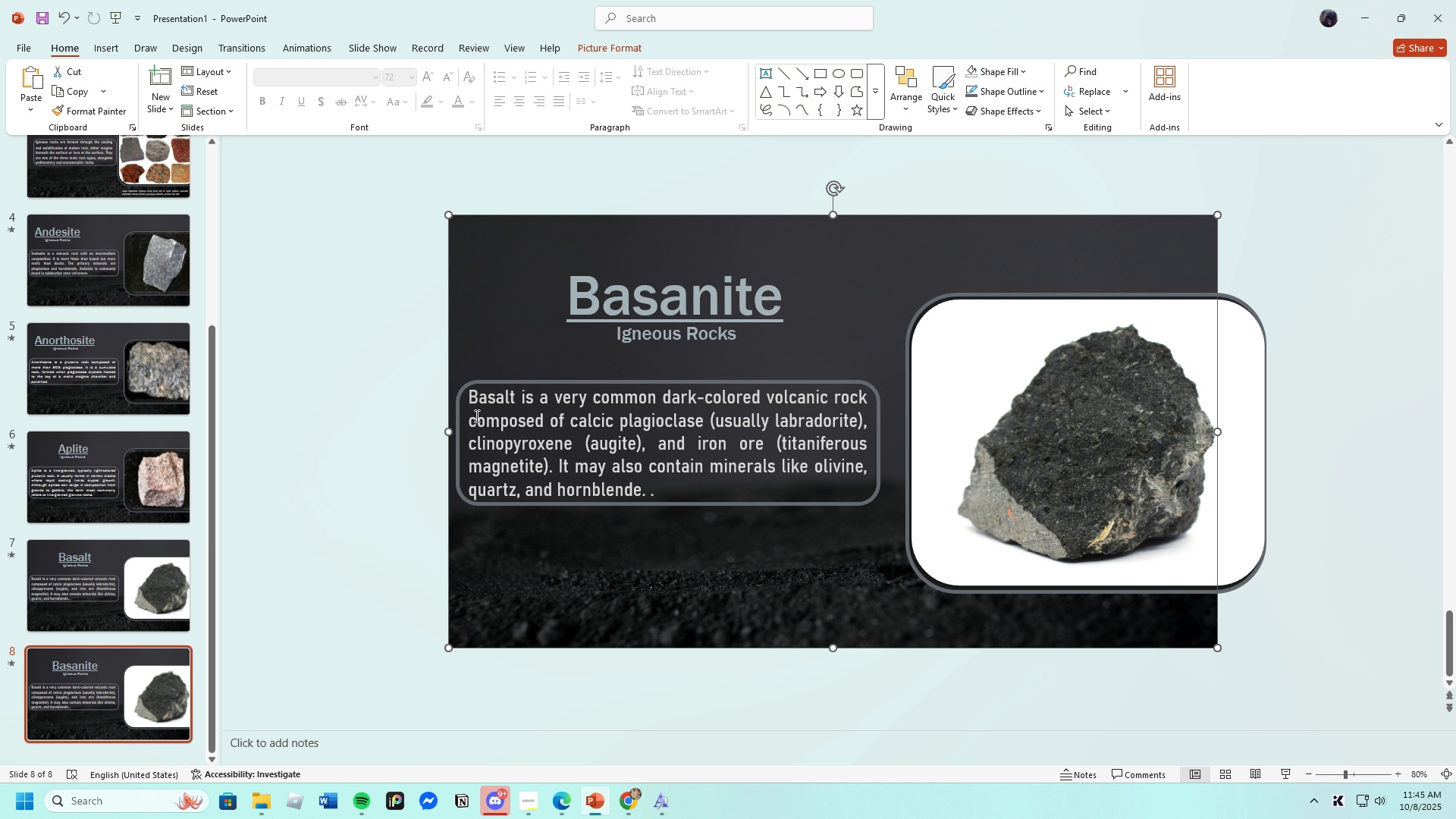 
left_click([554, 802])
 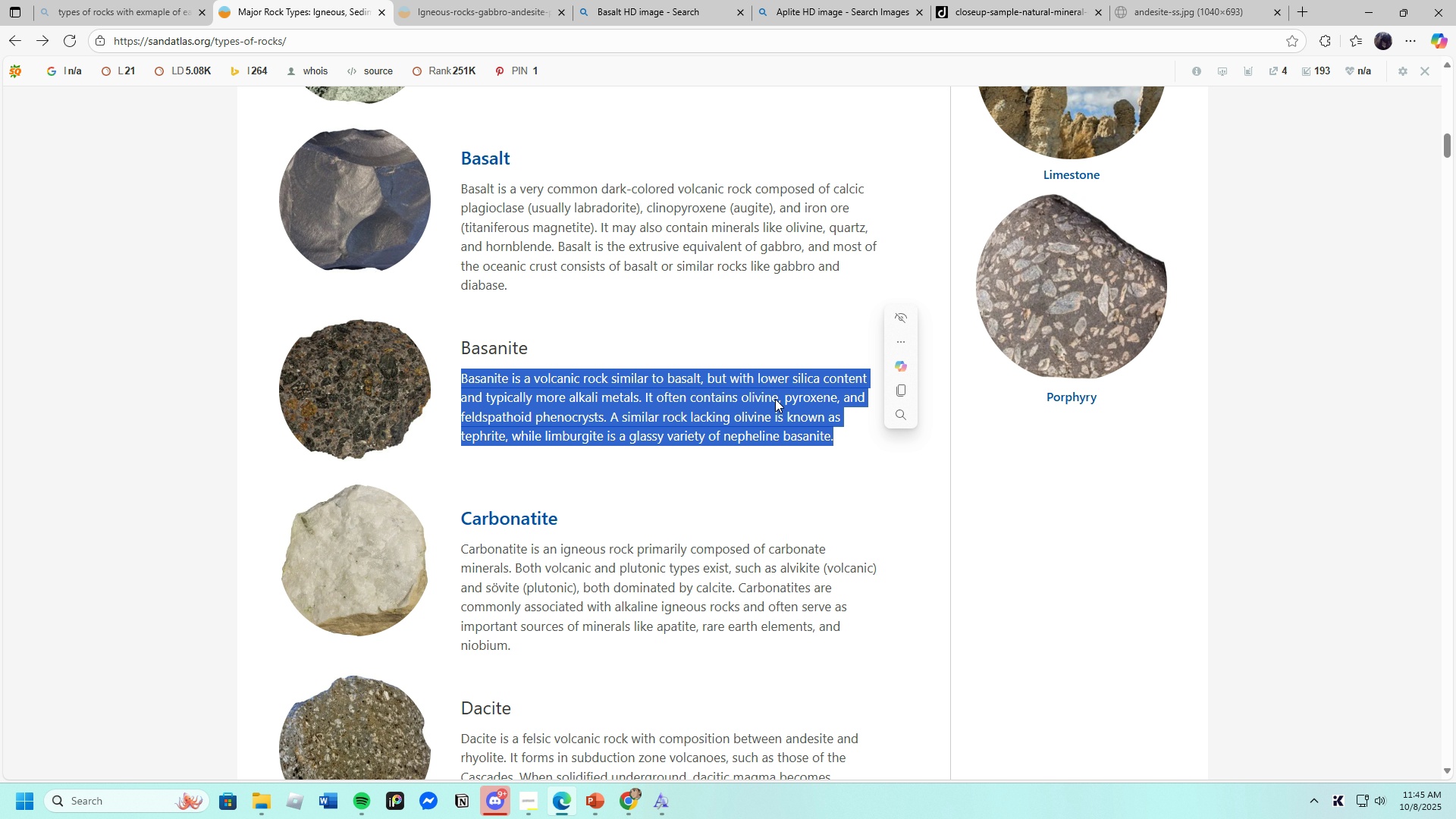 
left_click([810, 411])
 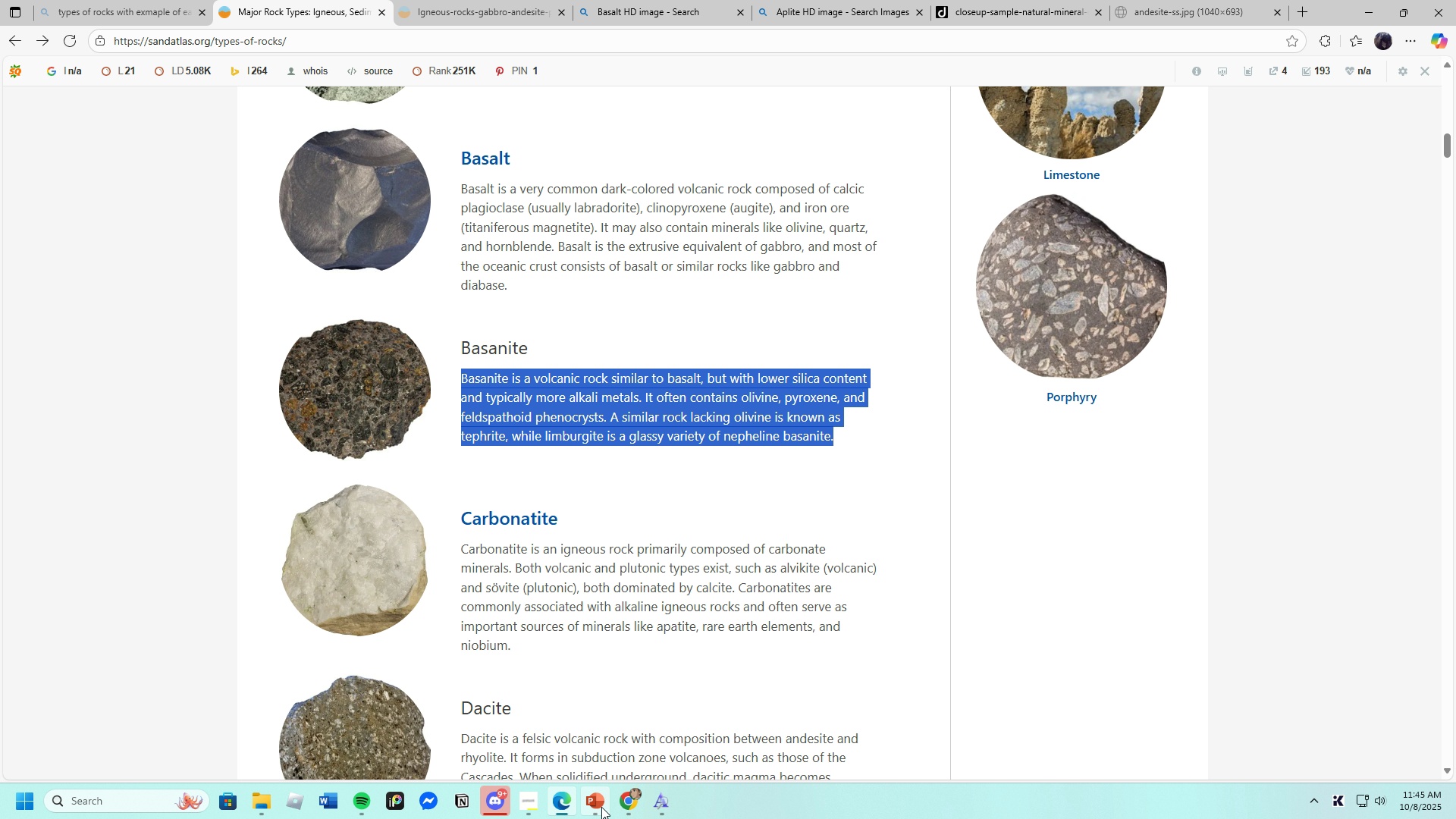 
left_click([601, 807])
 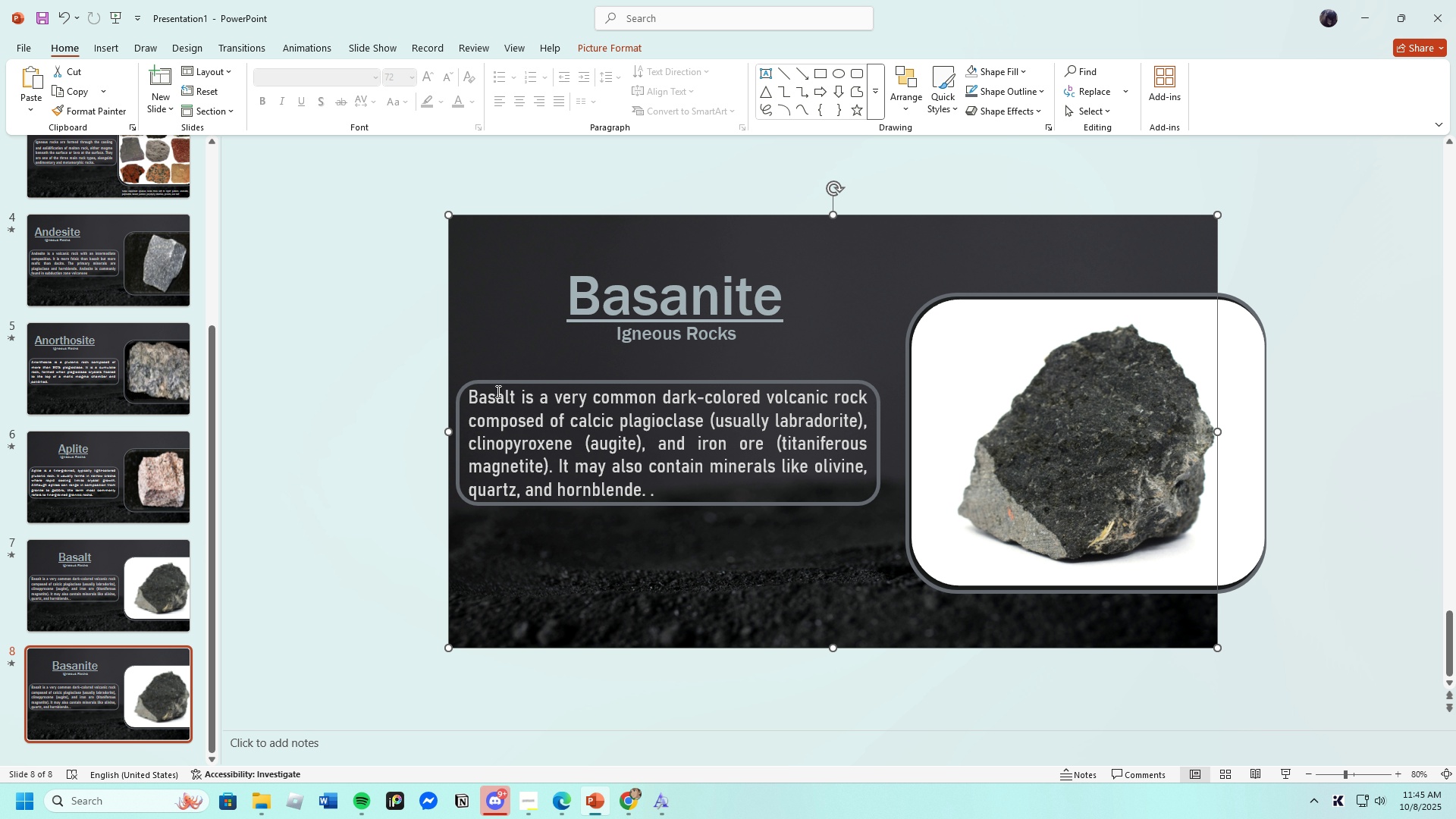 
mouse_move([493, 403])
 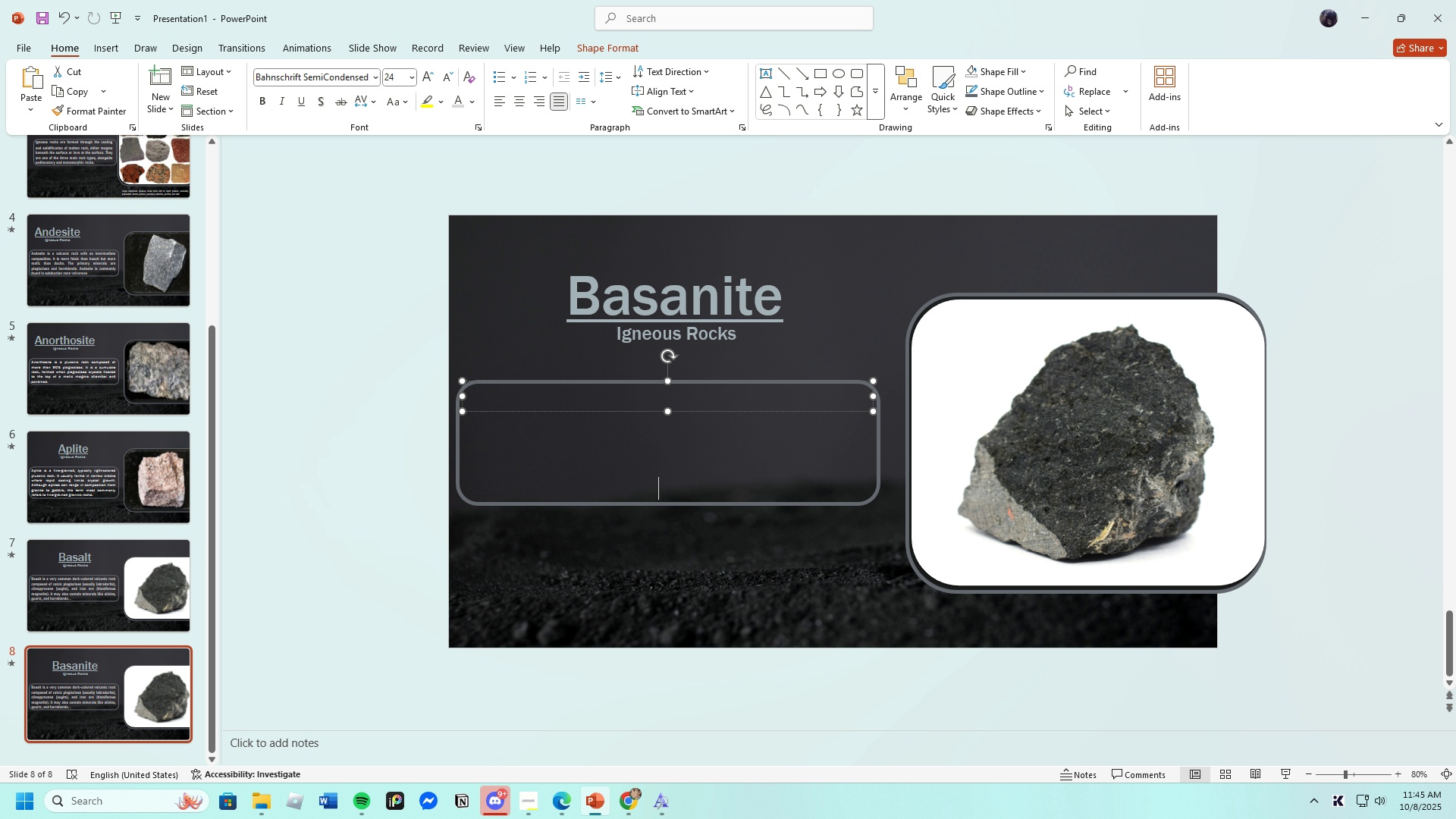 
key(Backspace)